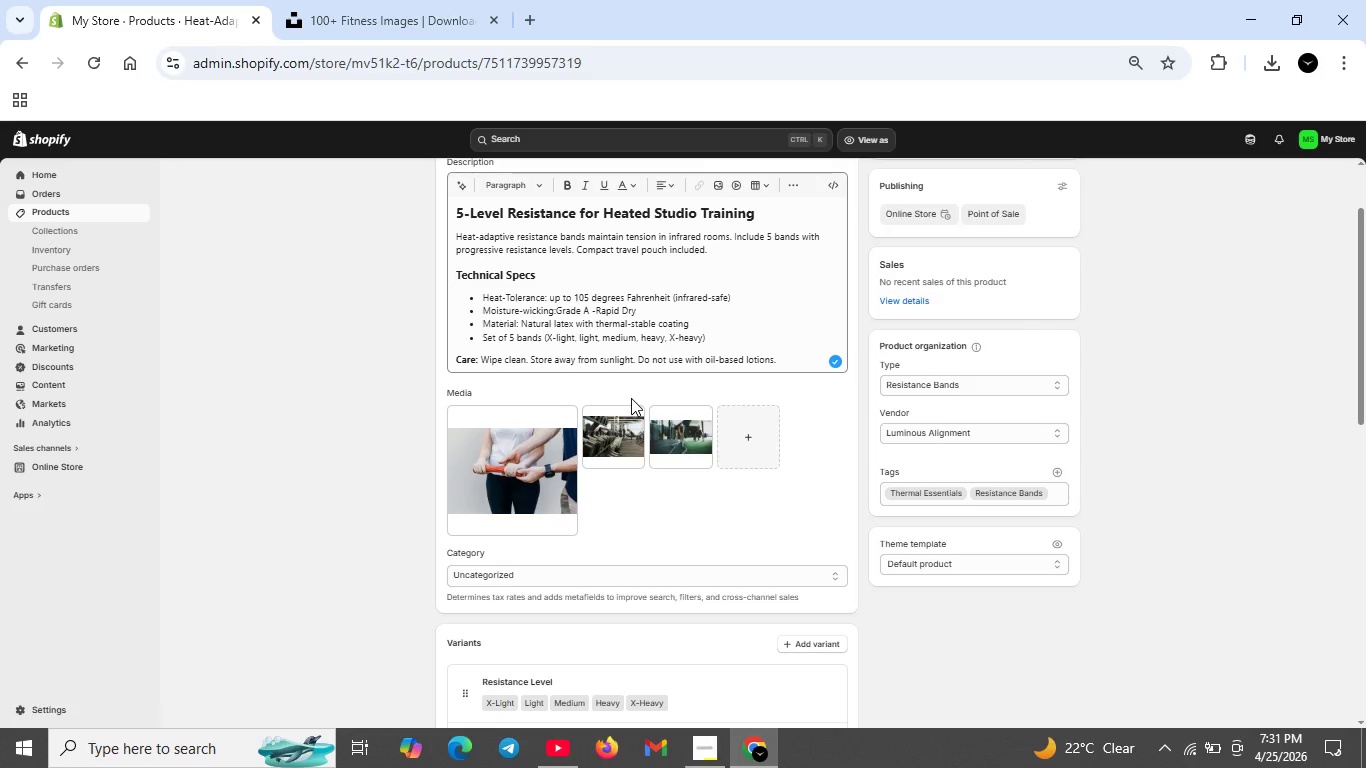 
wait(9.74)
 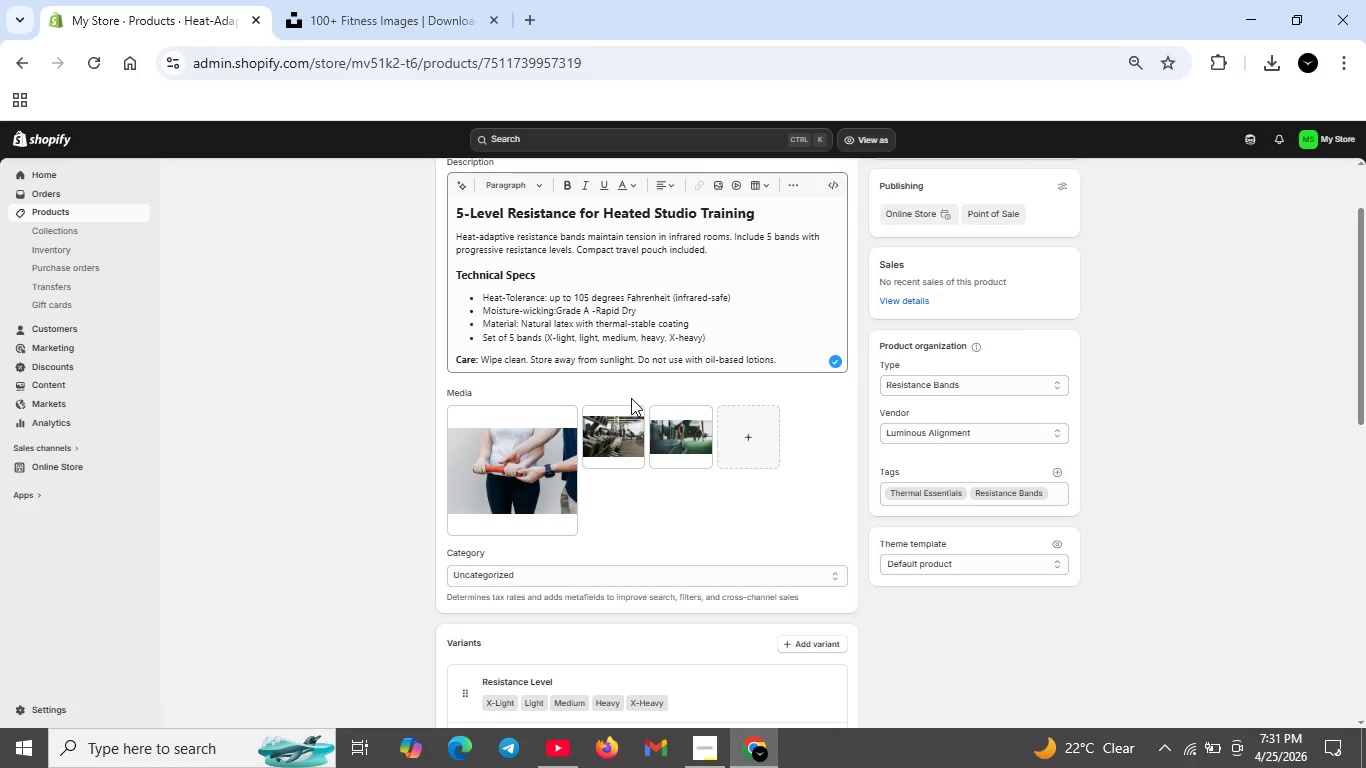 
scroll: coordinate [653, 549], scroll_direction: down, amount: 7.0
 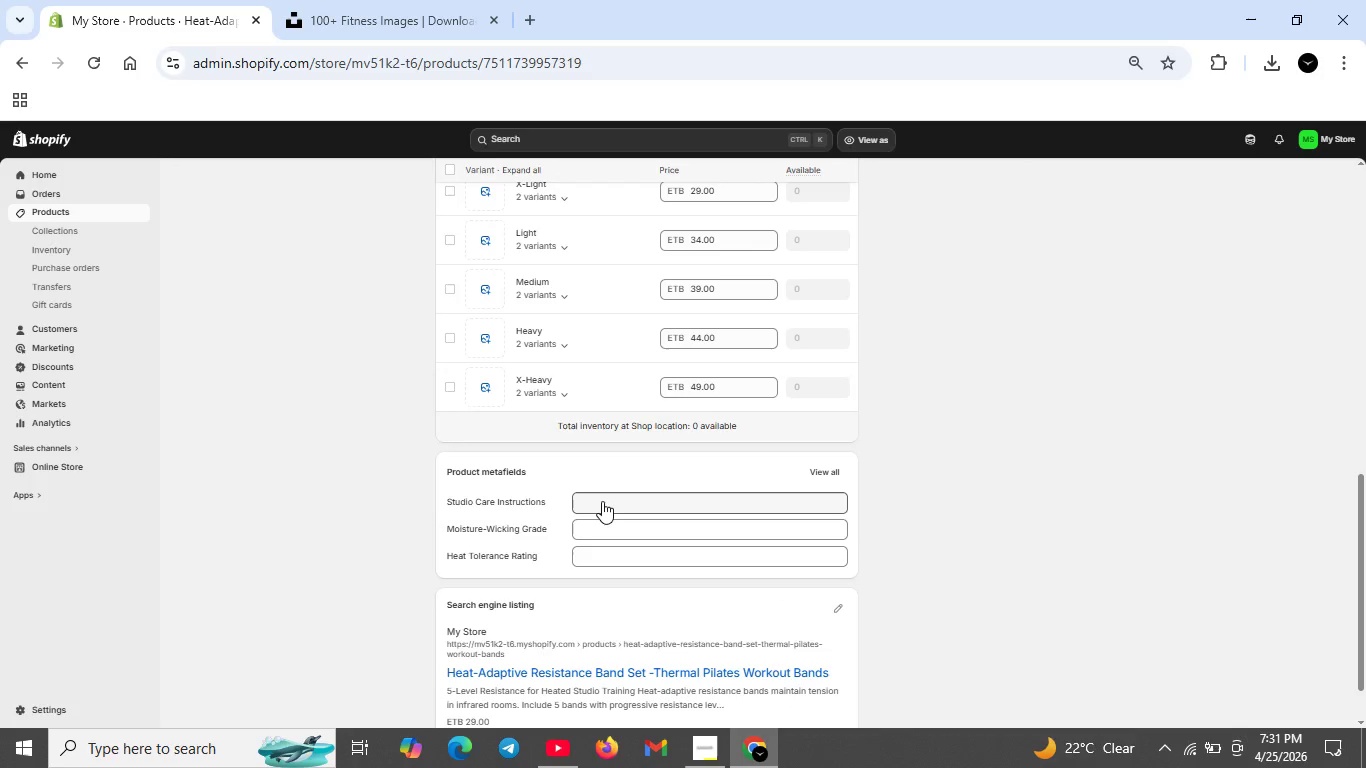 
left_click([602, 500])
 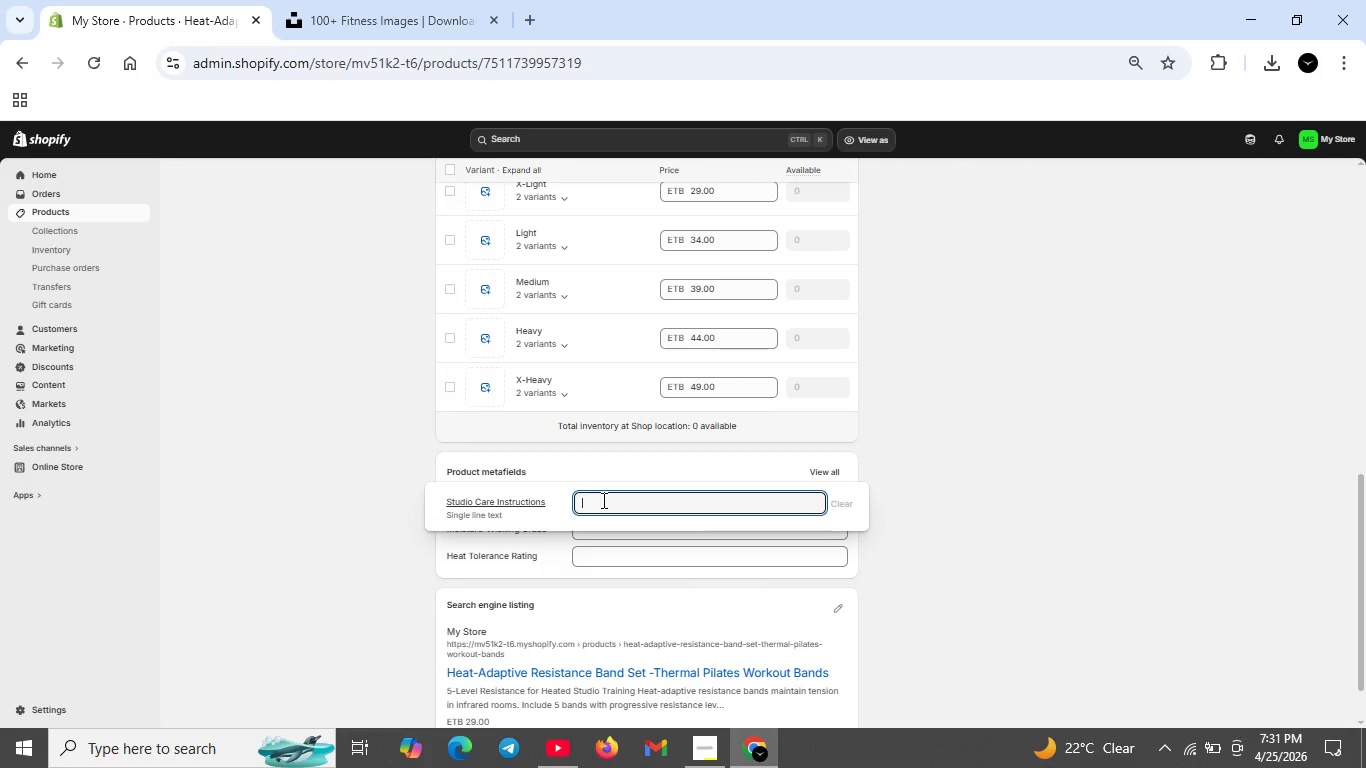 
type(Wipe cleanwith damp cloth .Store away from direct sunlight .Do not use with i)
key(Backspace)
type(oil-base )
key(Backspace)
type(d lotions.)
 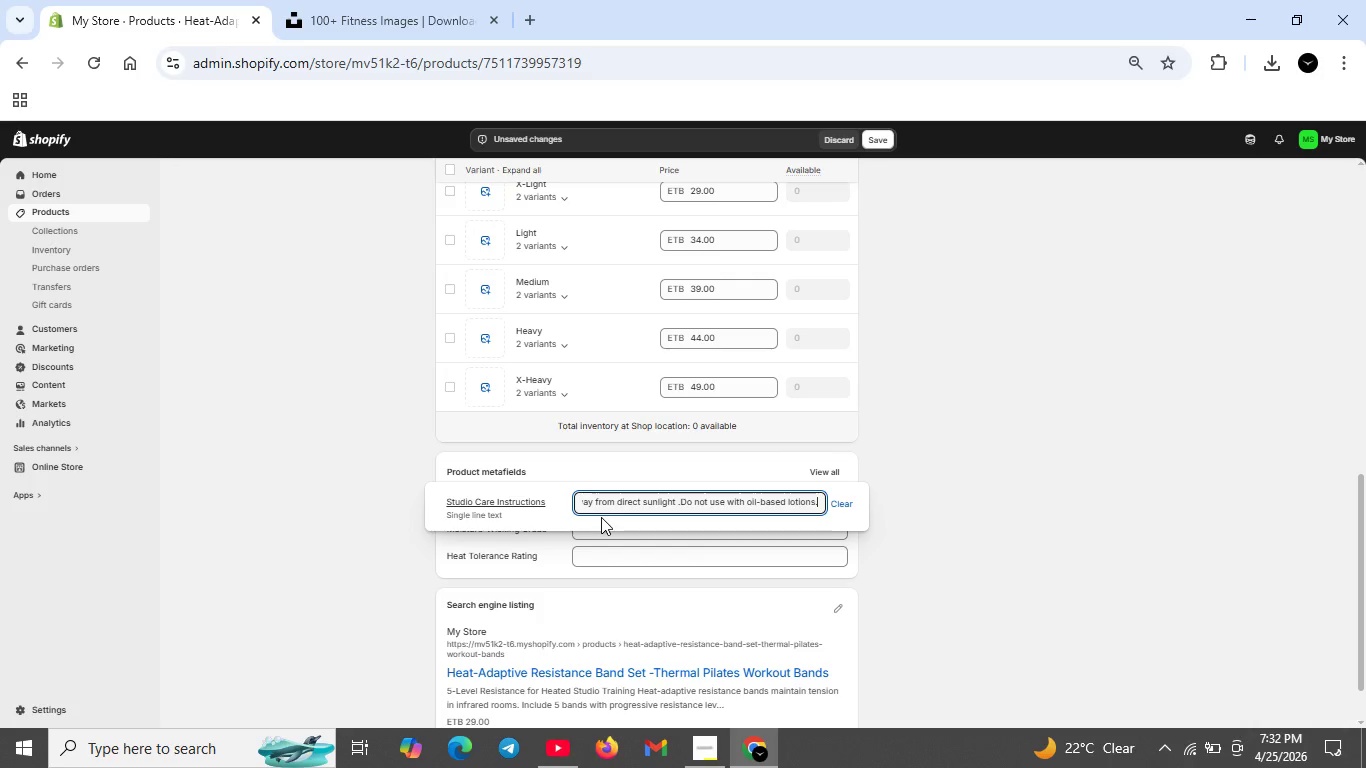 
hold_key(key=ArrowLeft, duration=0.42)
 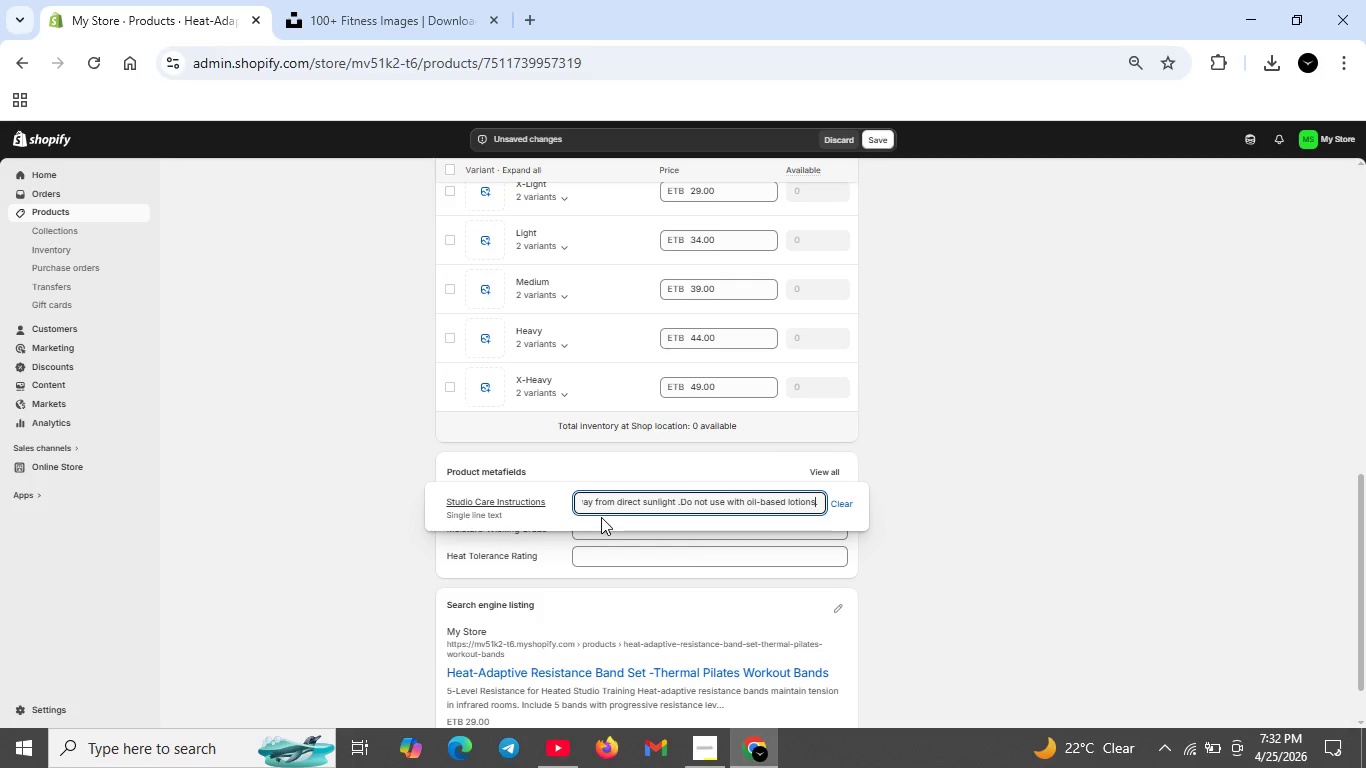 
hold_key(key=ArrowLeft, duration=1.5)
 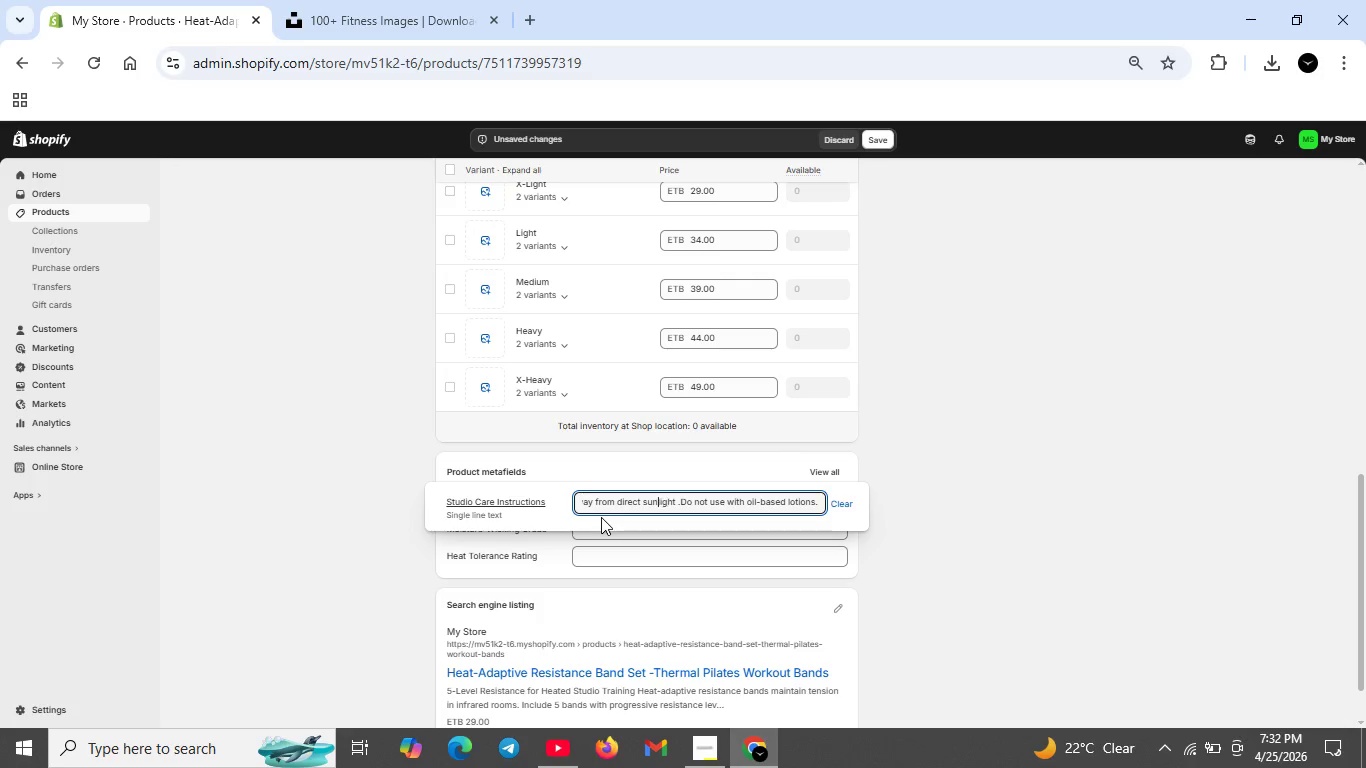 
hold_key(key=ArrowLeft, duration=1.52)
 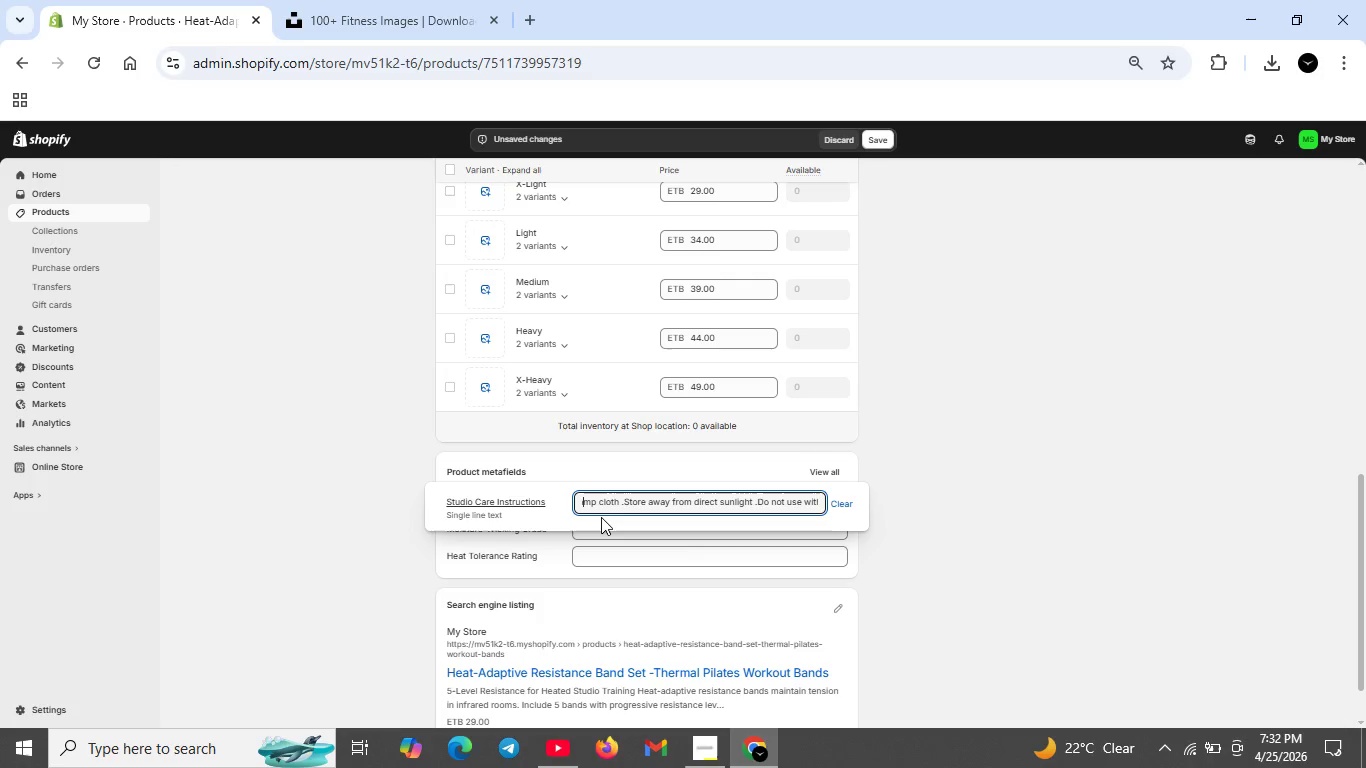 
hold_key(key=ArrowLeft, duration=1.42)
 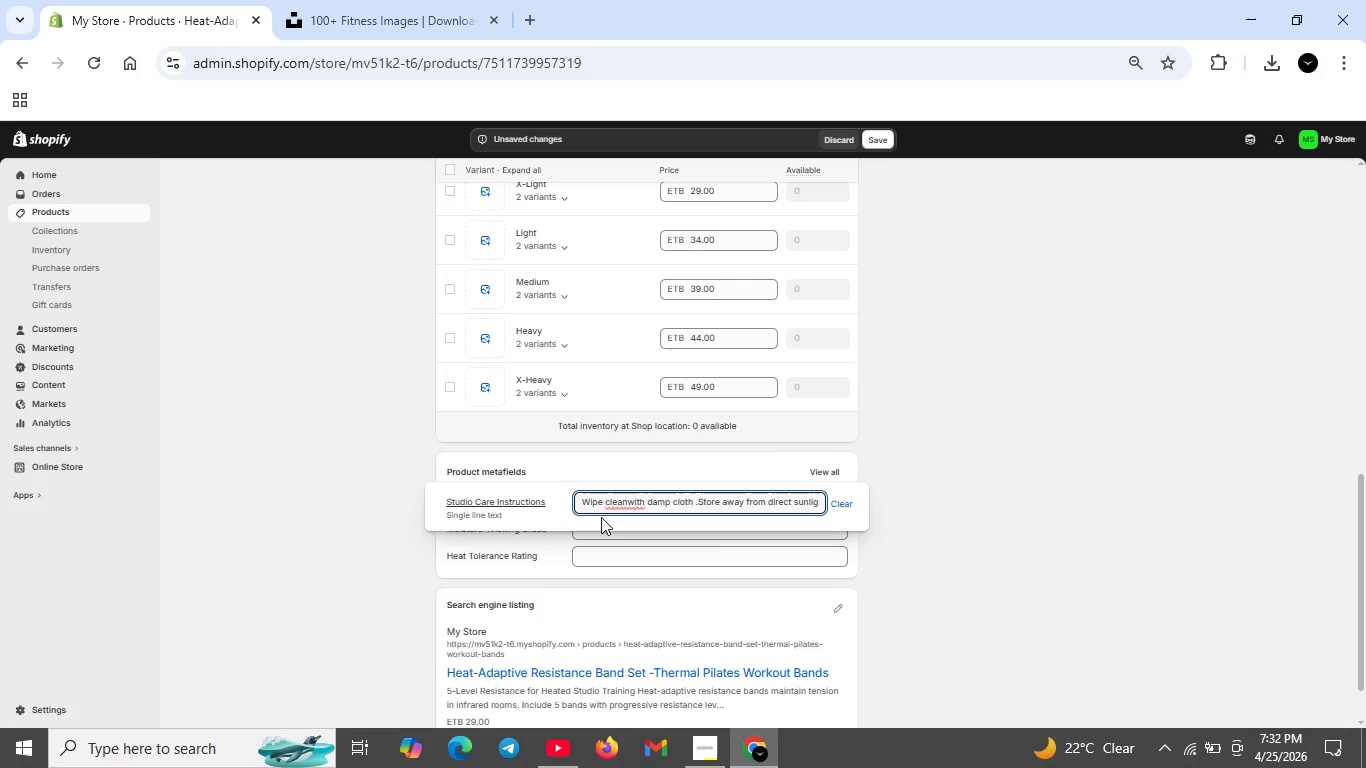 
key(ArrowRight)
 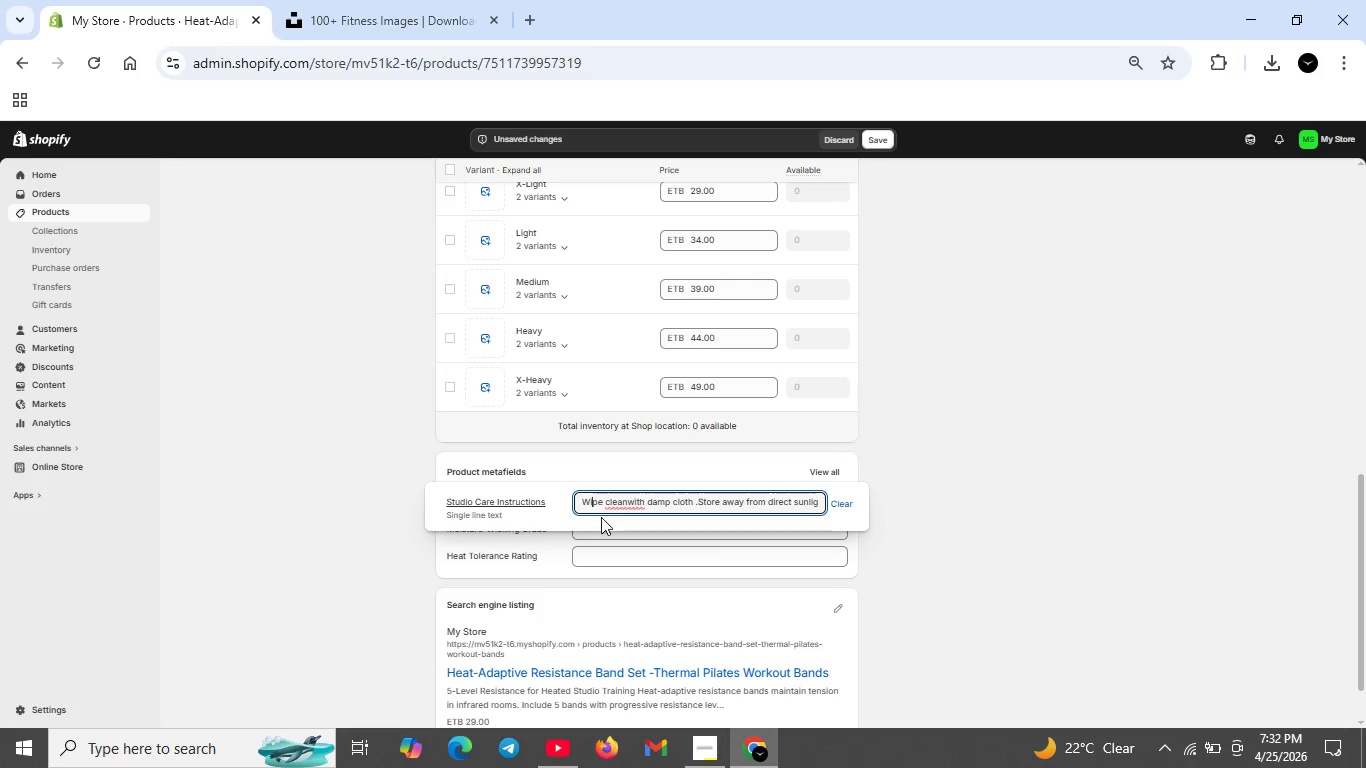 
key(ArrowRight)
 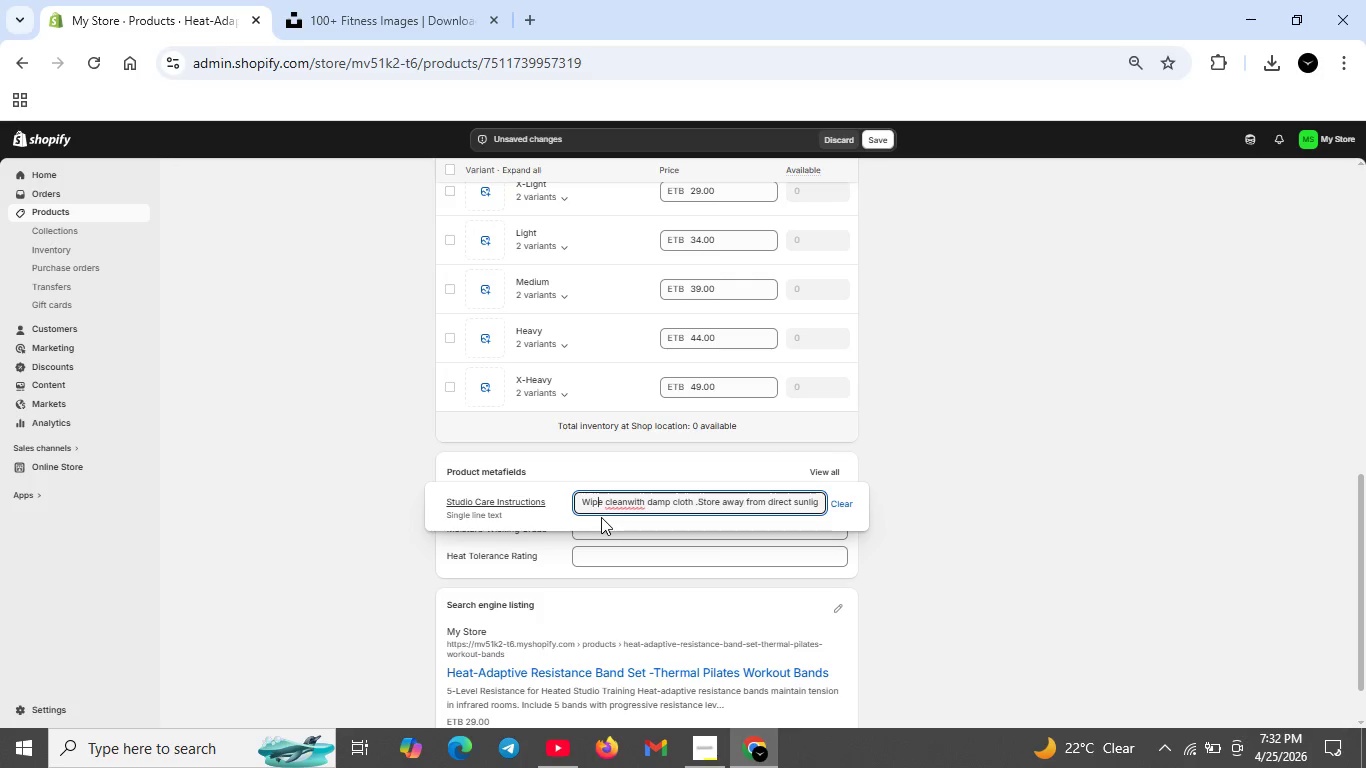 
key(ArrowRight)
 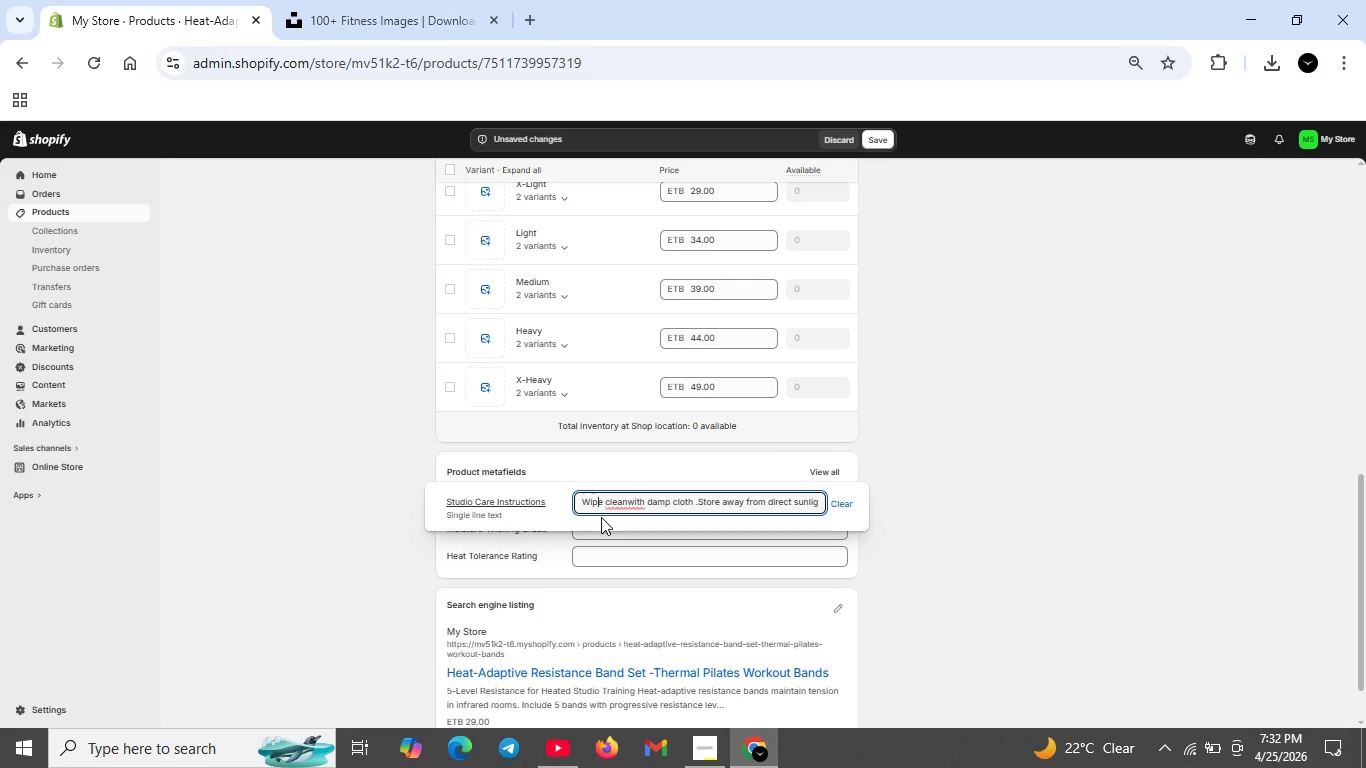 
key(ArrowRight)
 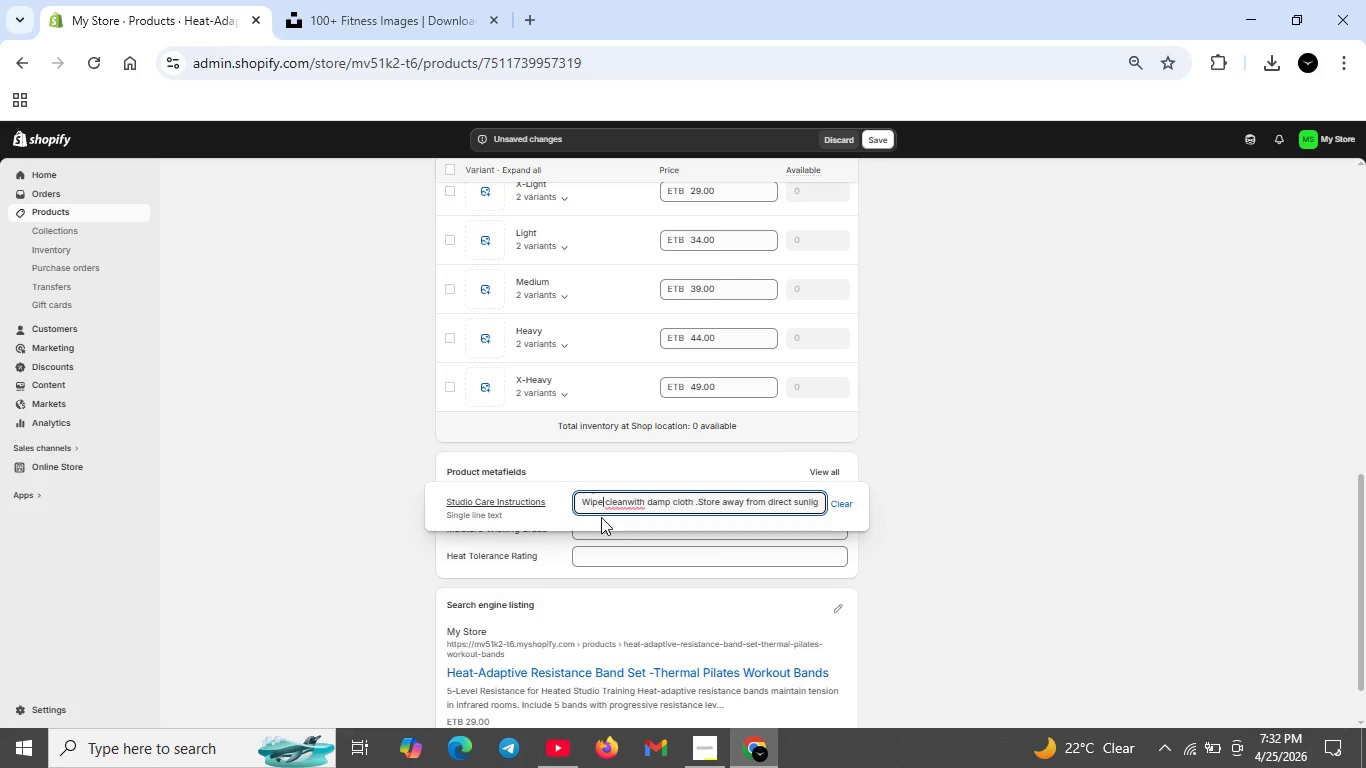 
key(ArrowRight)
 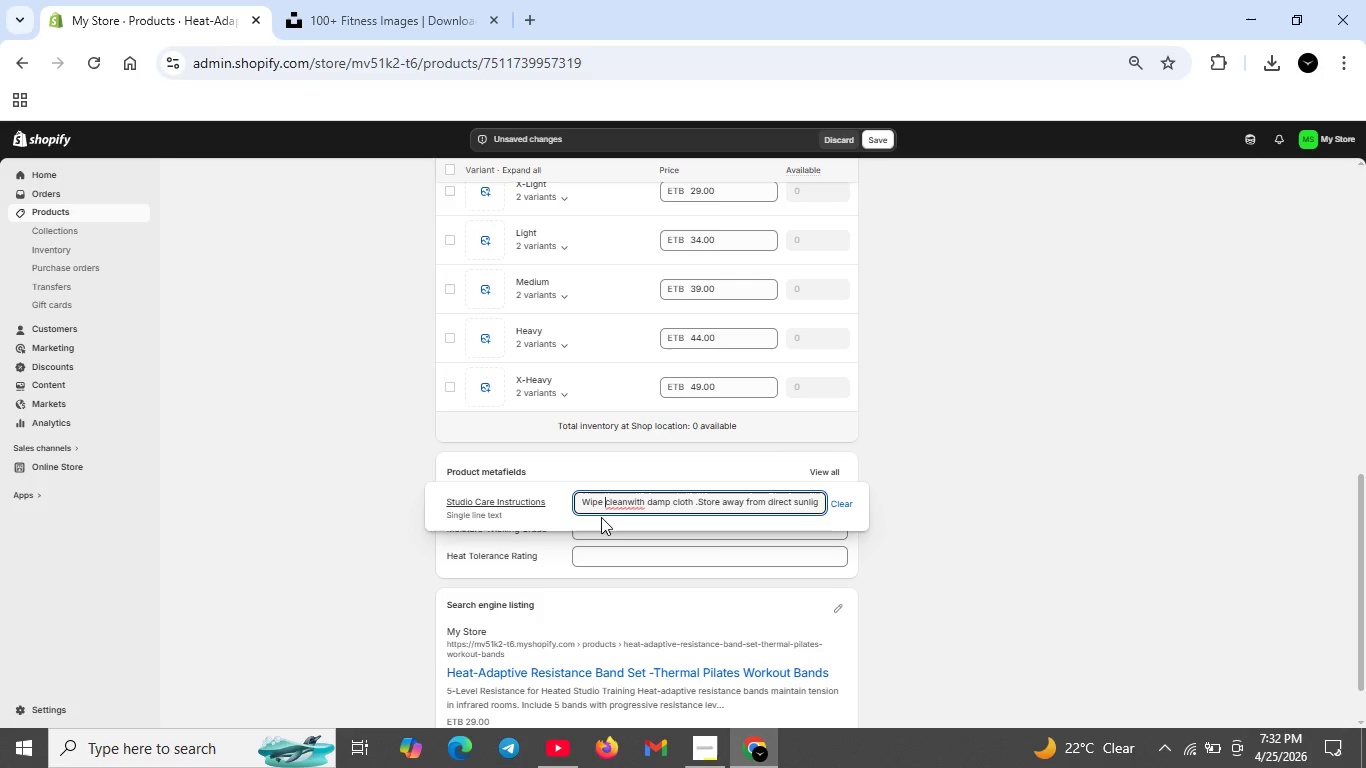 
key(ArrowRight)
 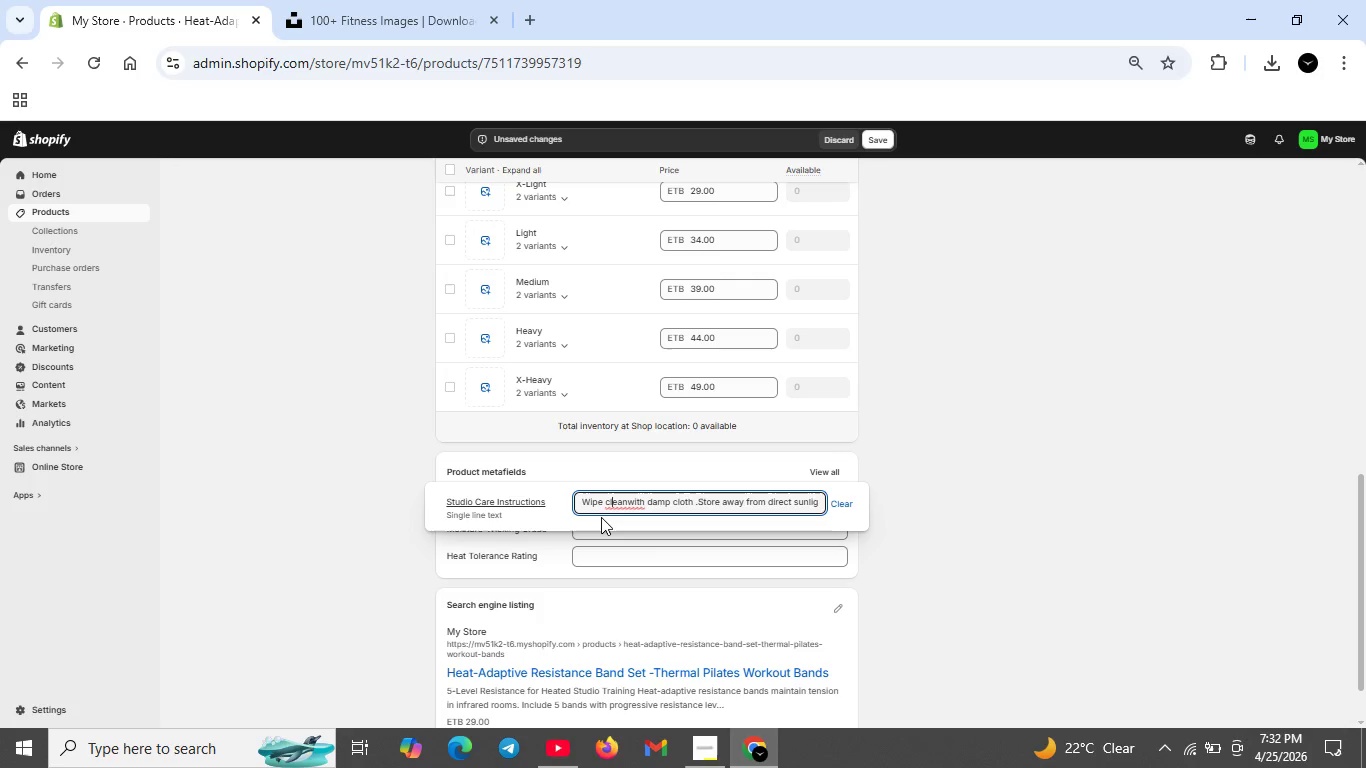 
key(ArrowRight)
 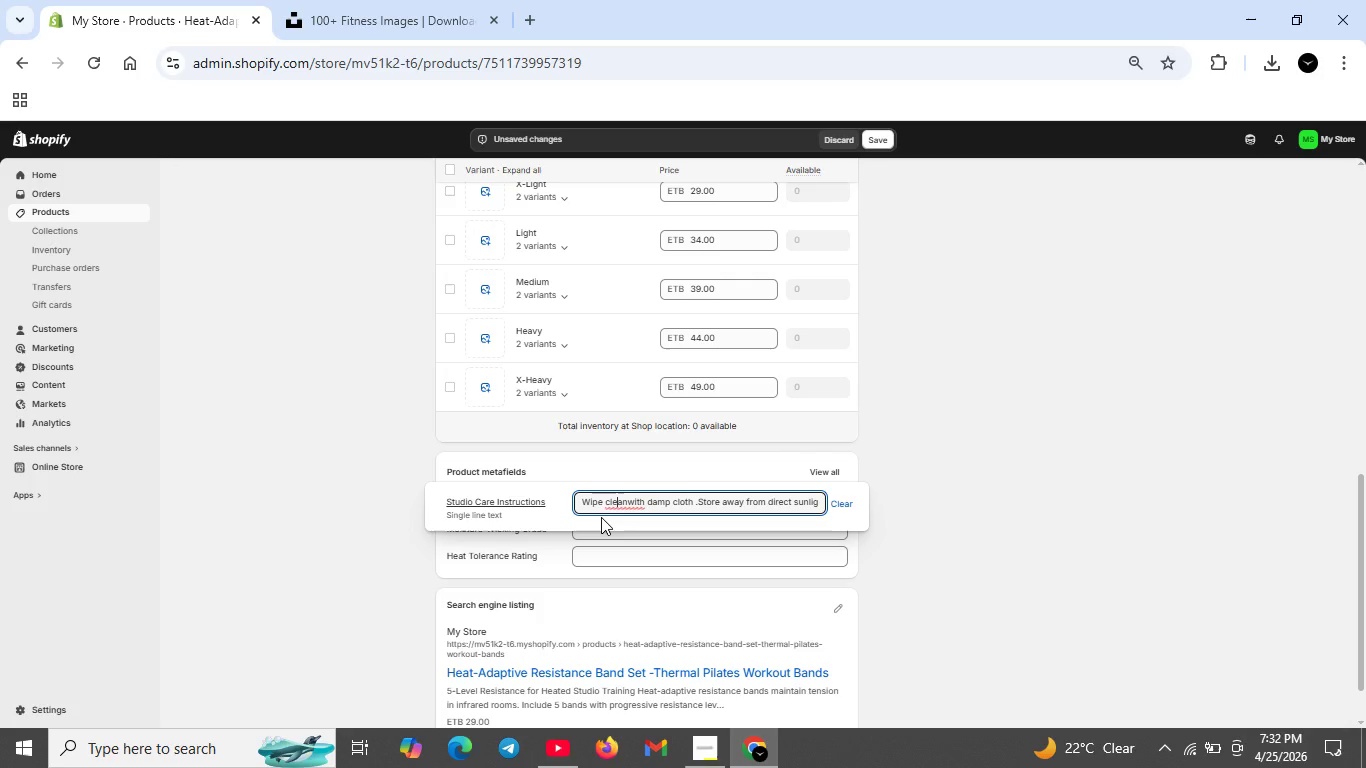 
key(ArrowRight)
 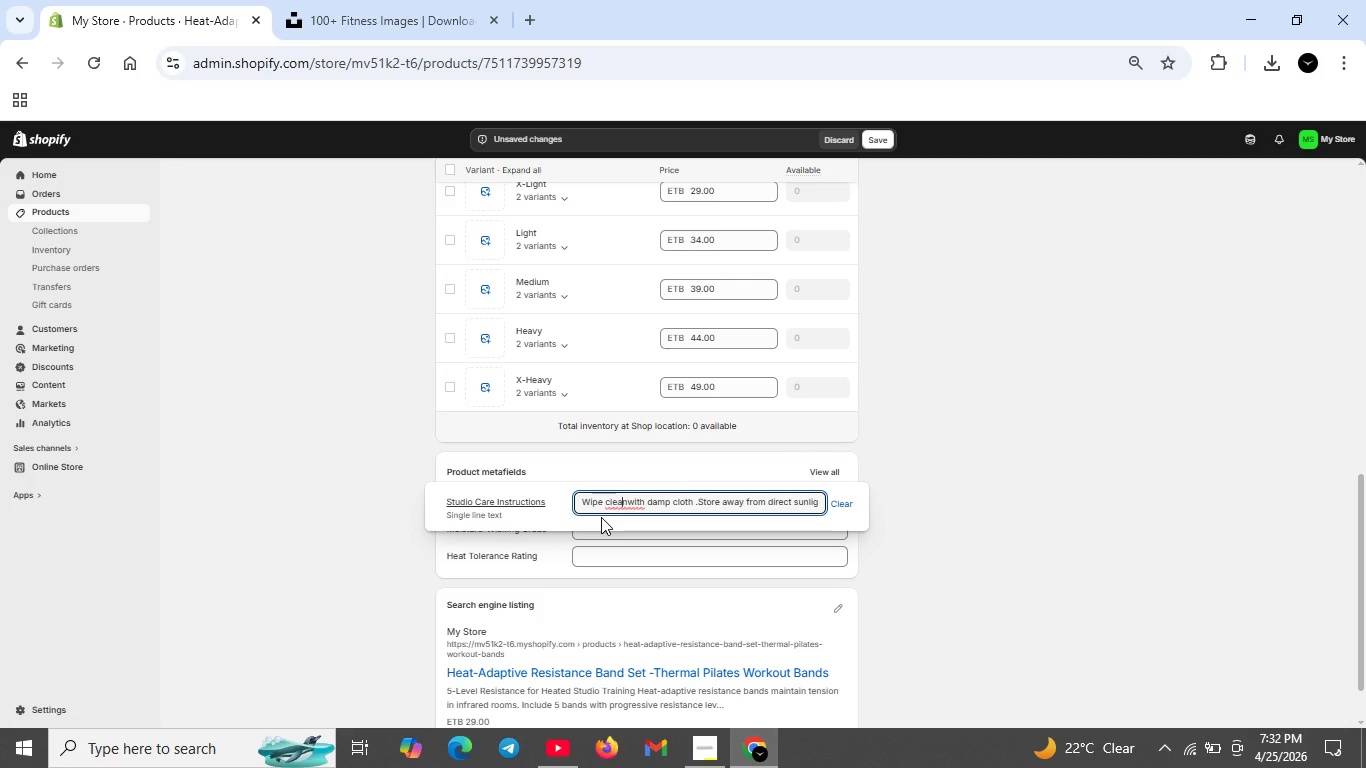 
key(ArrowRight)
 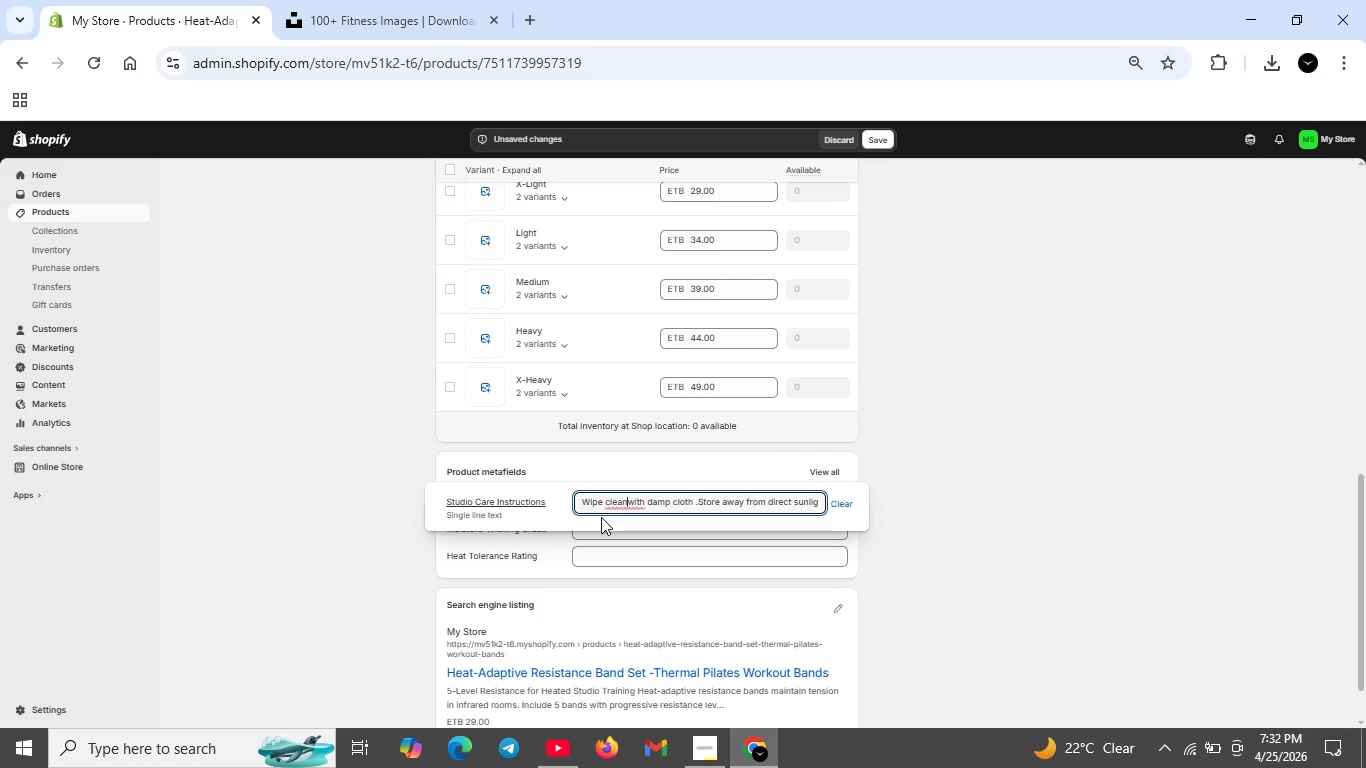 
key(ArrowRight)
 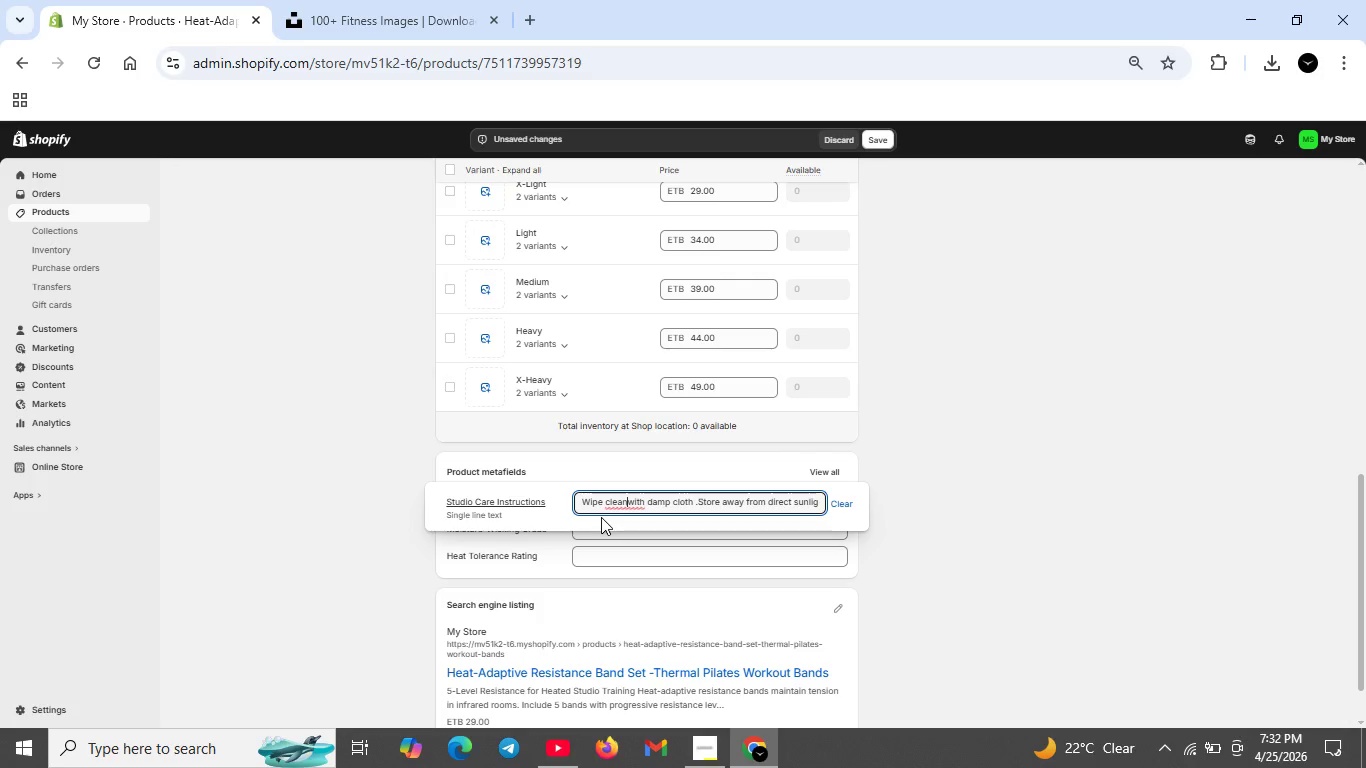 
key(Space)
 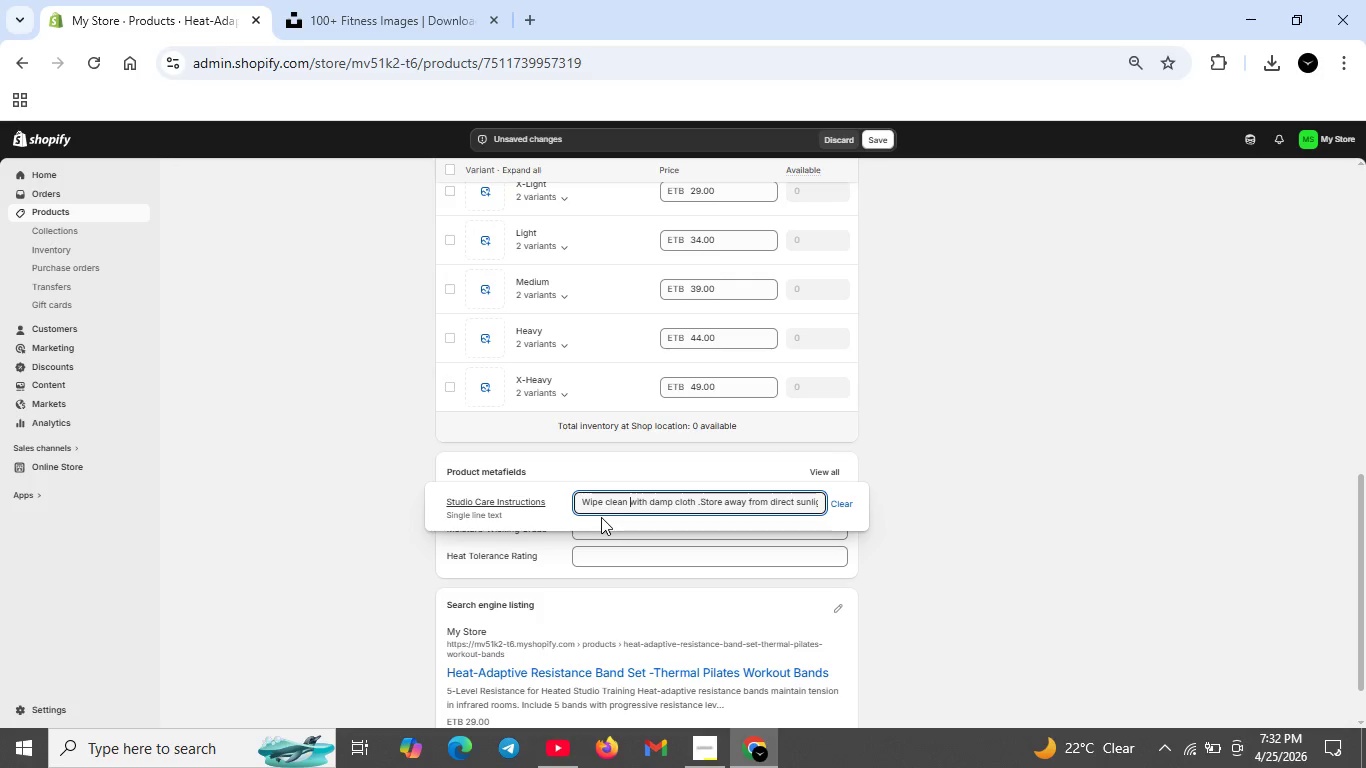 
hold_key(key=ArrowLeft, duration=1.49)
 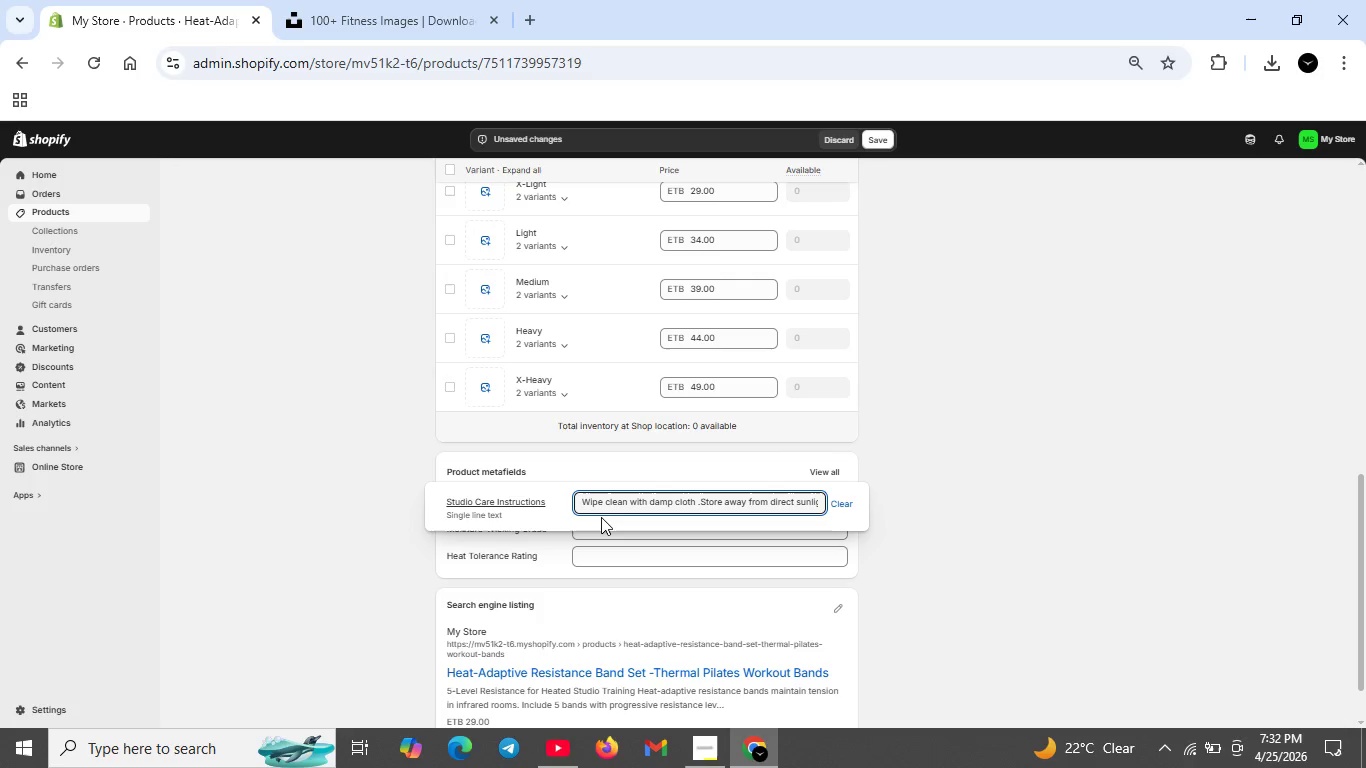 
hold_key(key=ArrowRight, duration=1.5)
 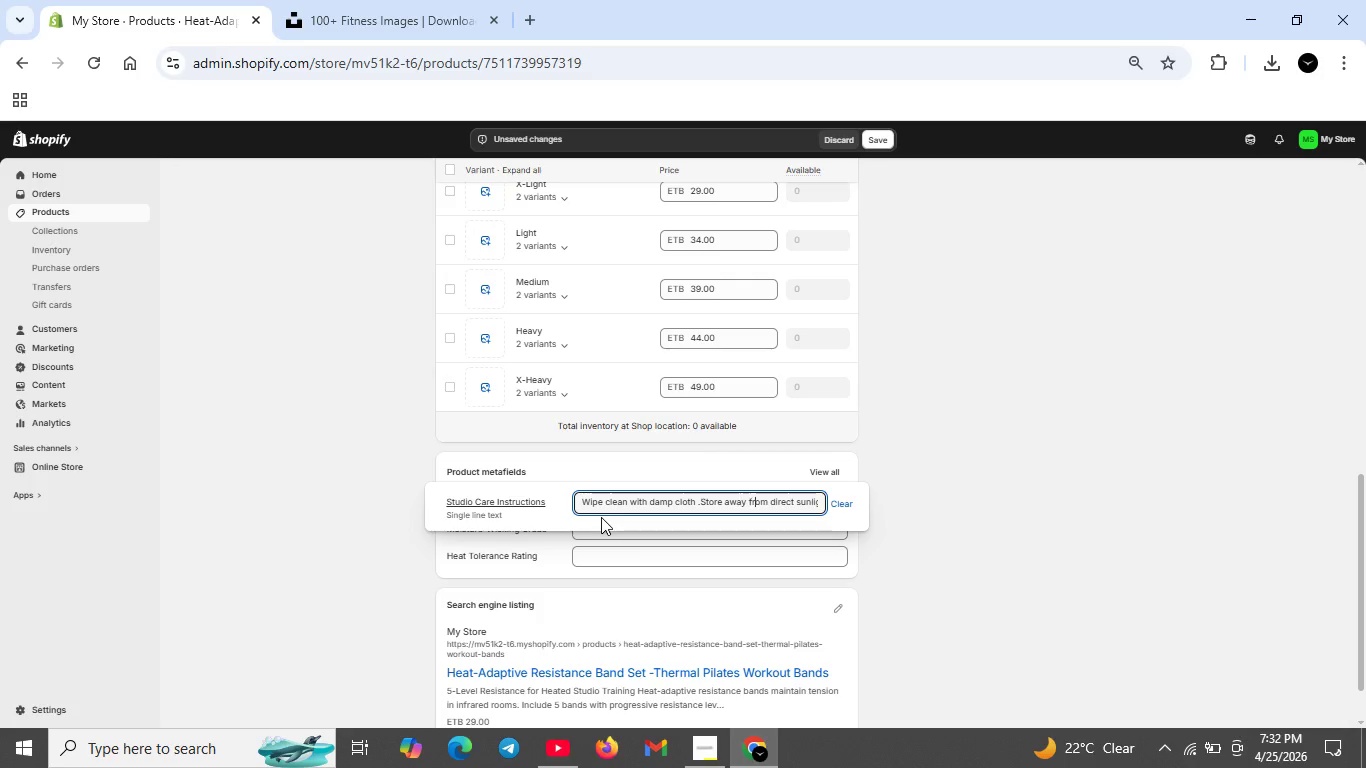 
hold_key(key=ArrowRight, duration=1.52)
 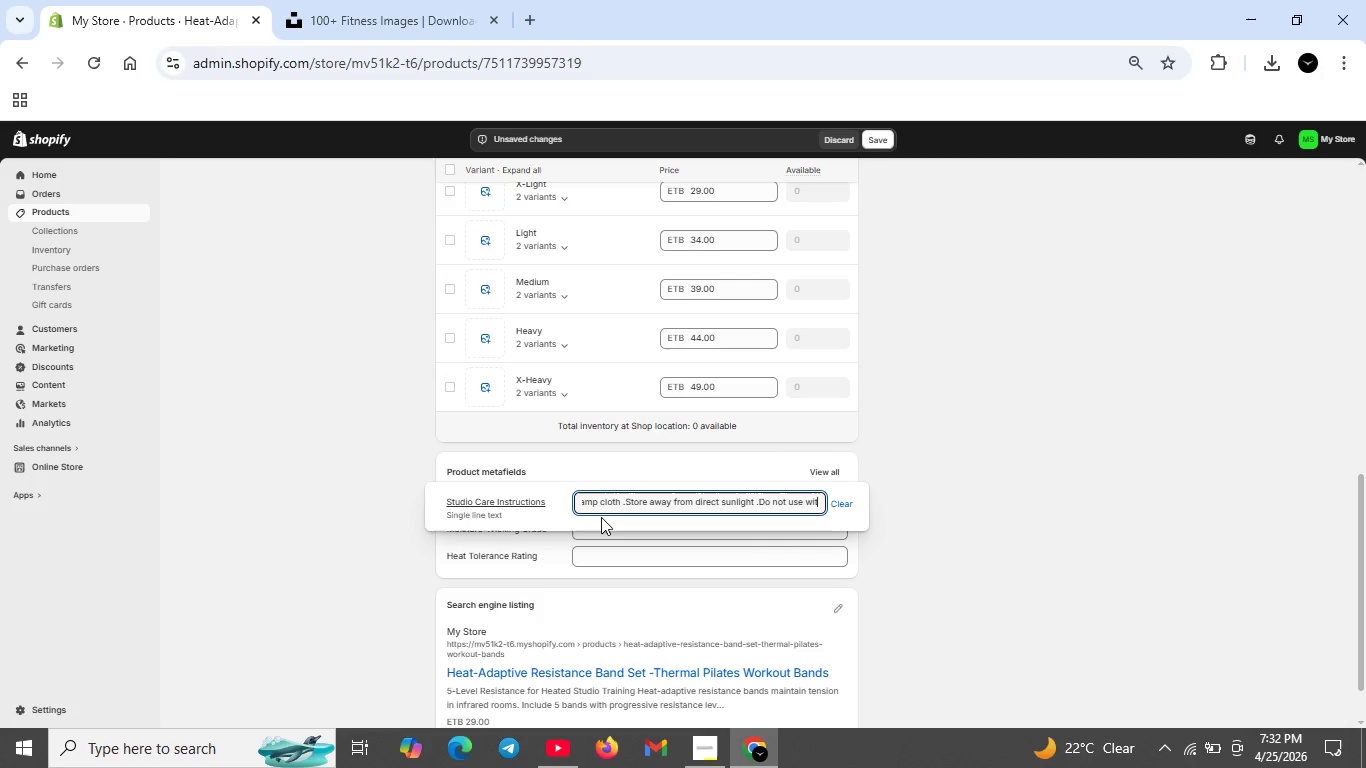 
hold_key(key=ArrowRight, duration=1.52)
 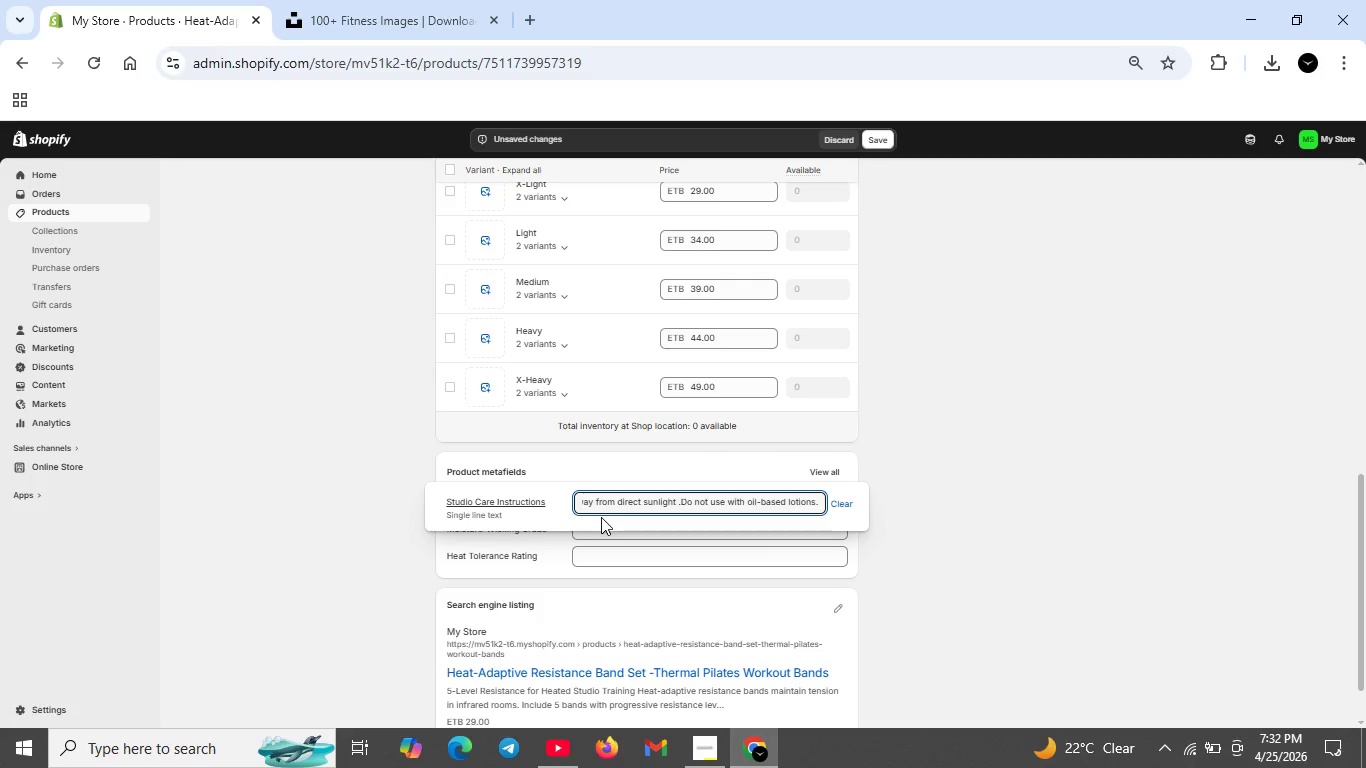 
hold_key(key=ArrowRight, duration=0.36)
 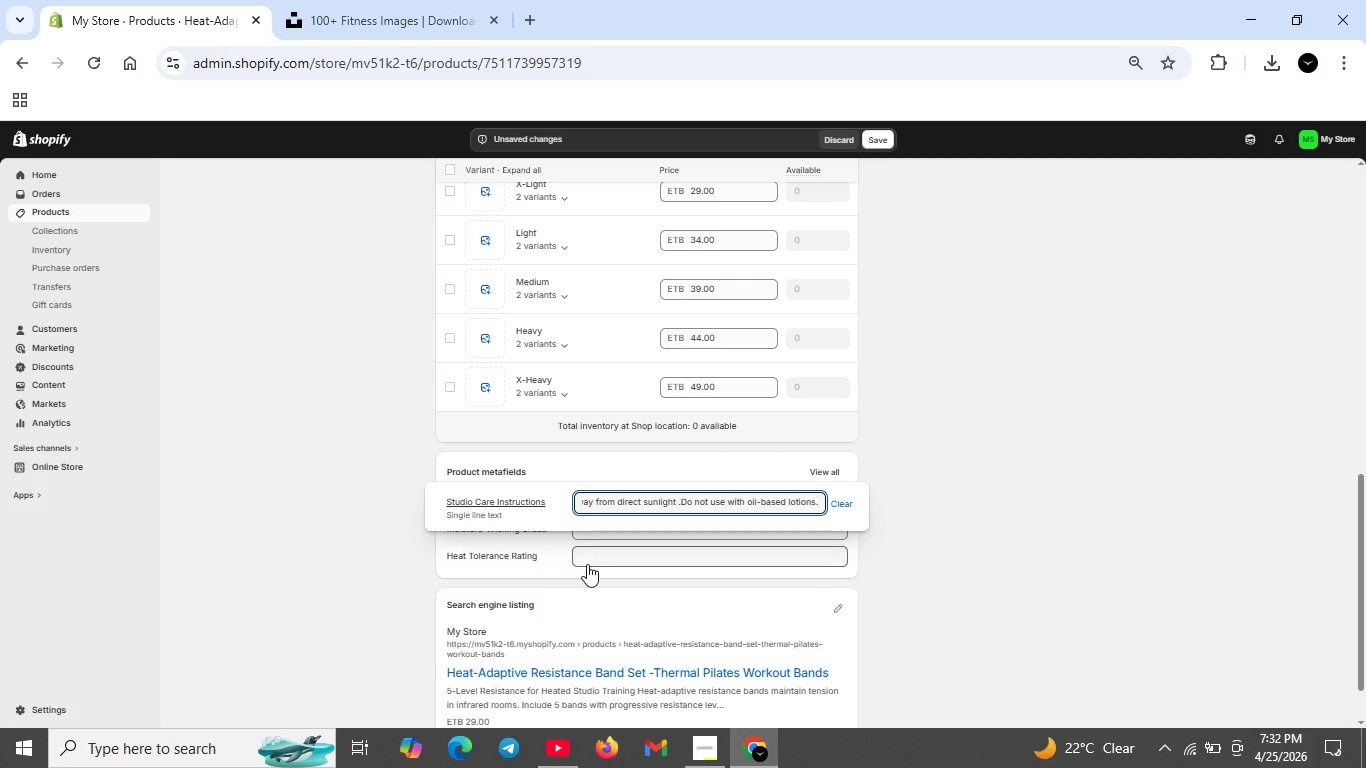 
left_click([591, 556])
 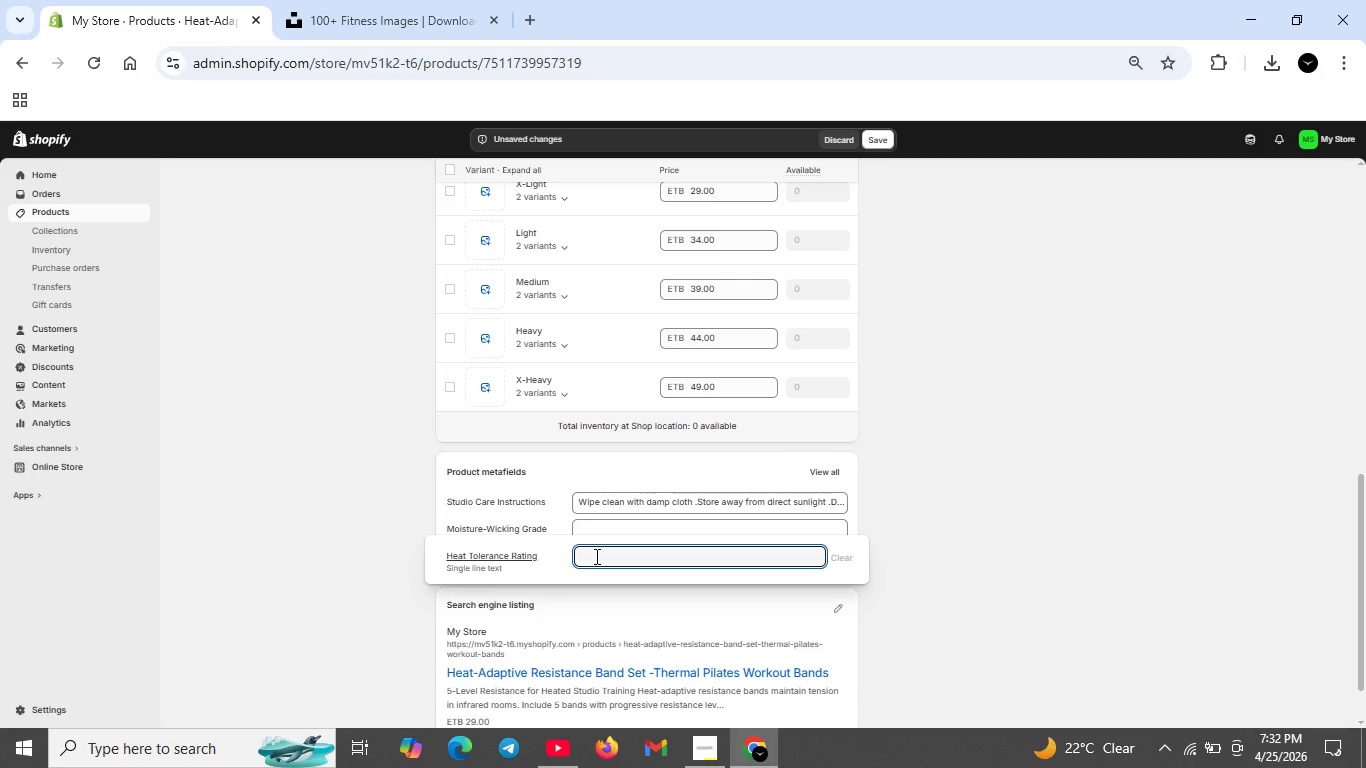 
type(Up to 105 degree F)
key(Backspace)
type(fa)
 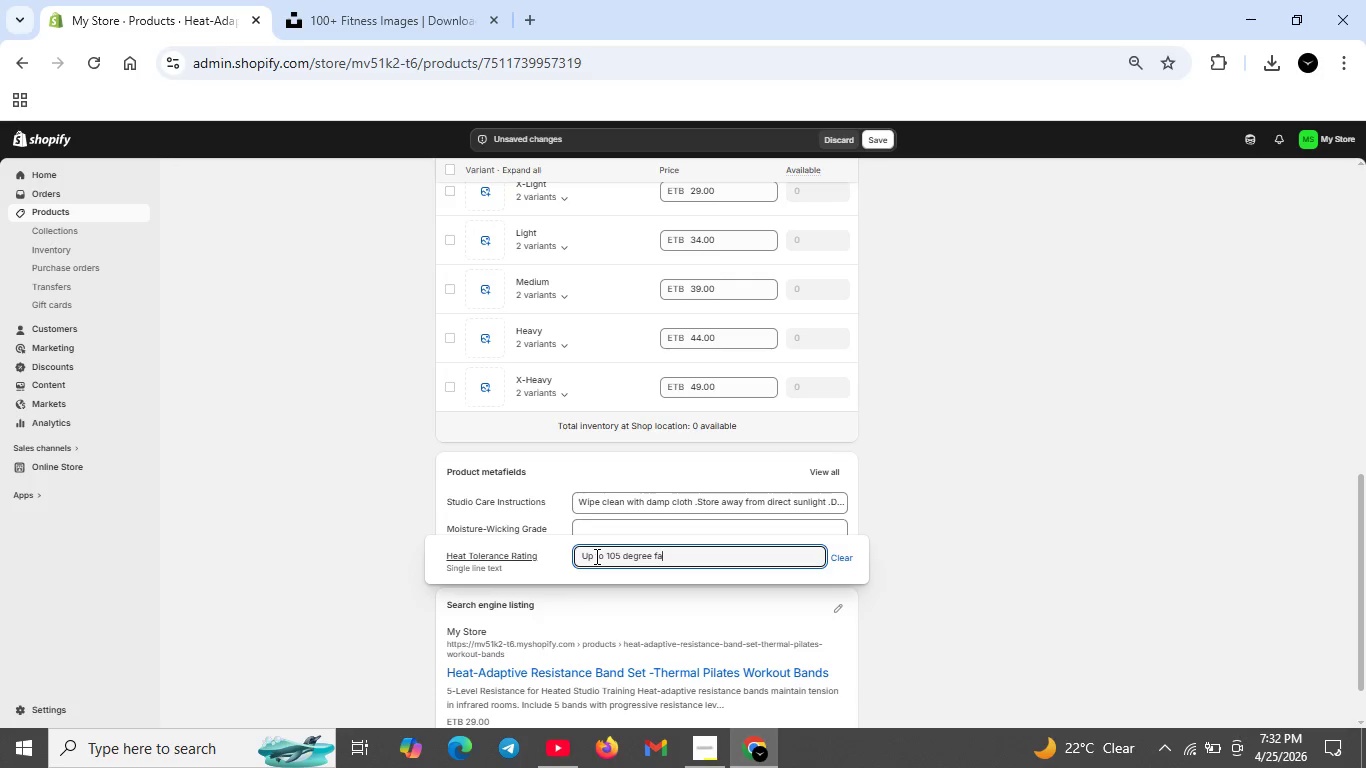 
wait(5.64)
 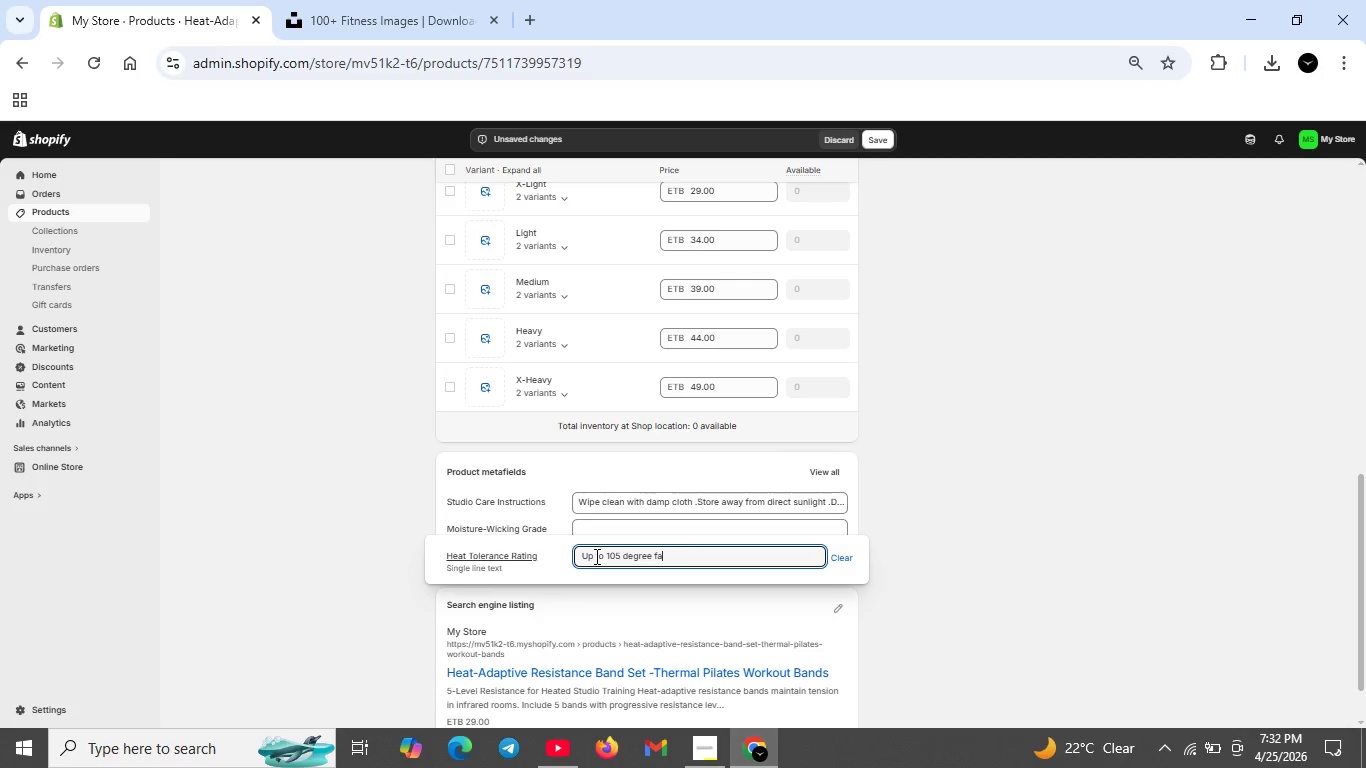 
type(hrenheit )
 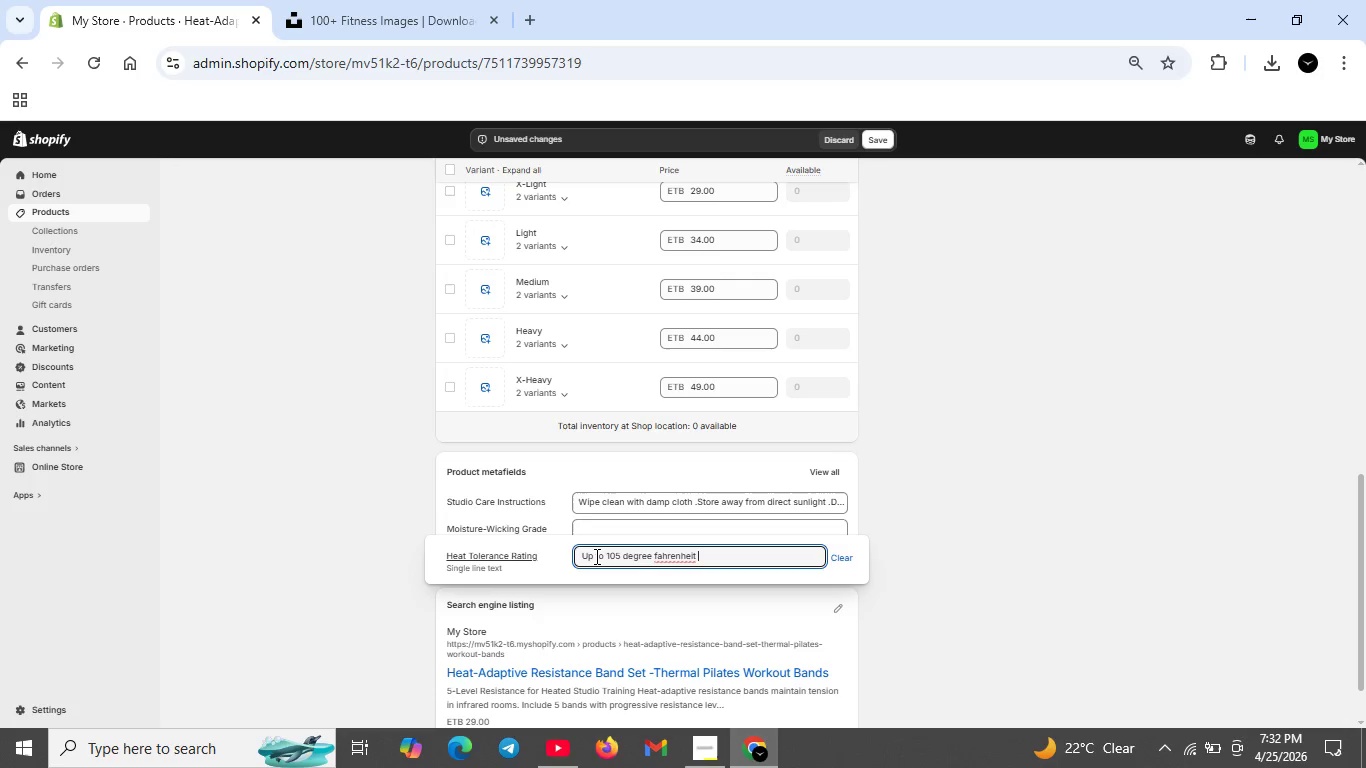 
type((infrared -safe thermal-sat)
key(Backspace)
key(Backspace)
type(table latex coating ))
 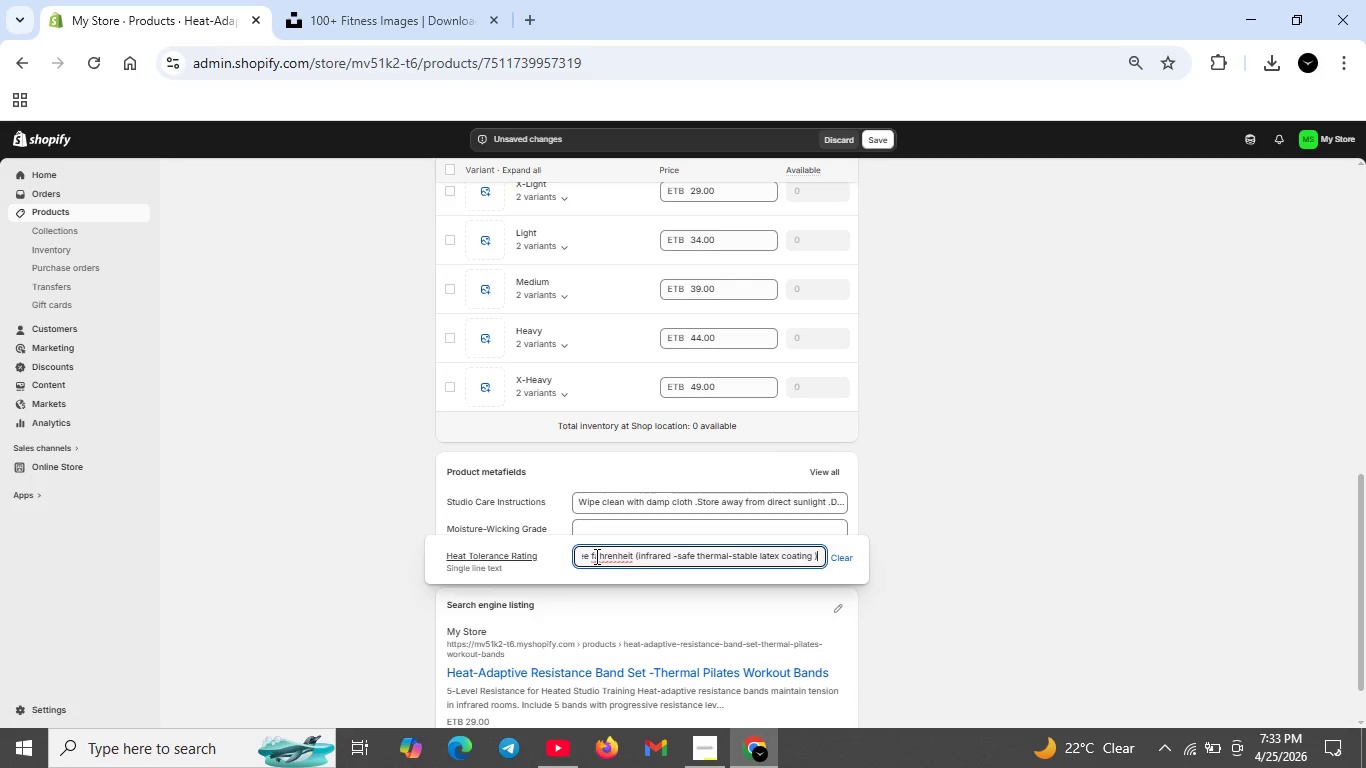 
wait(14.83)
 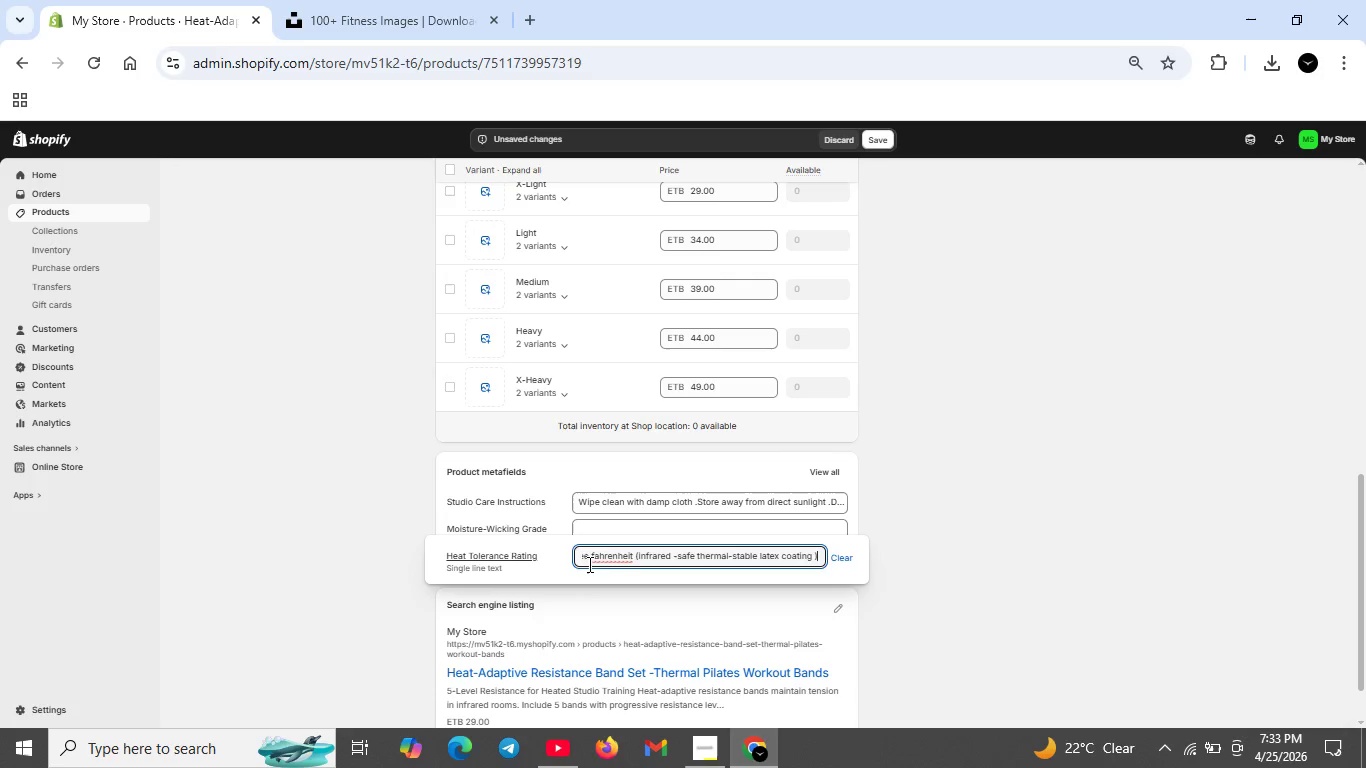 
hold_key(key=ArrowRight, duration=0.45)
 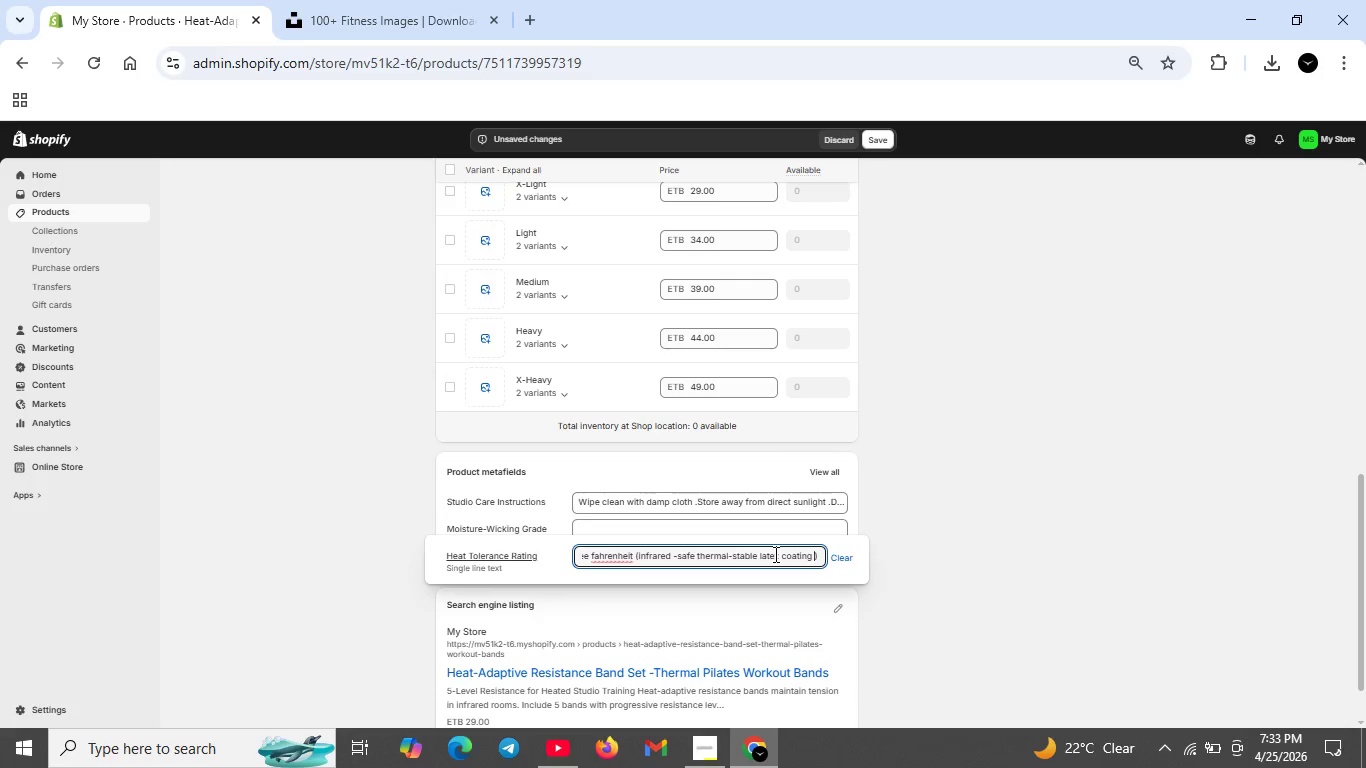 
hold_key(key=ArrowLeft, duration=1.5)
 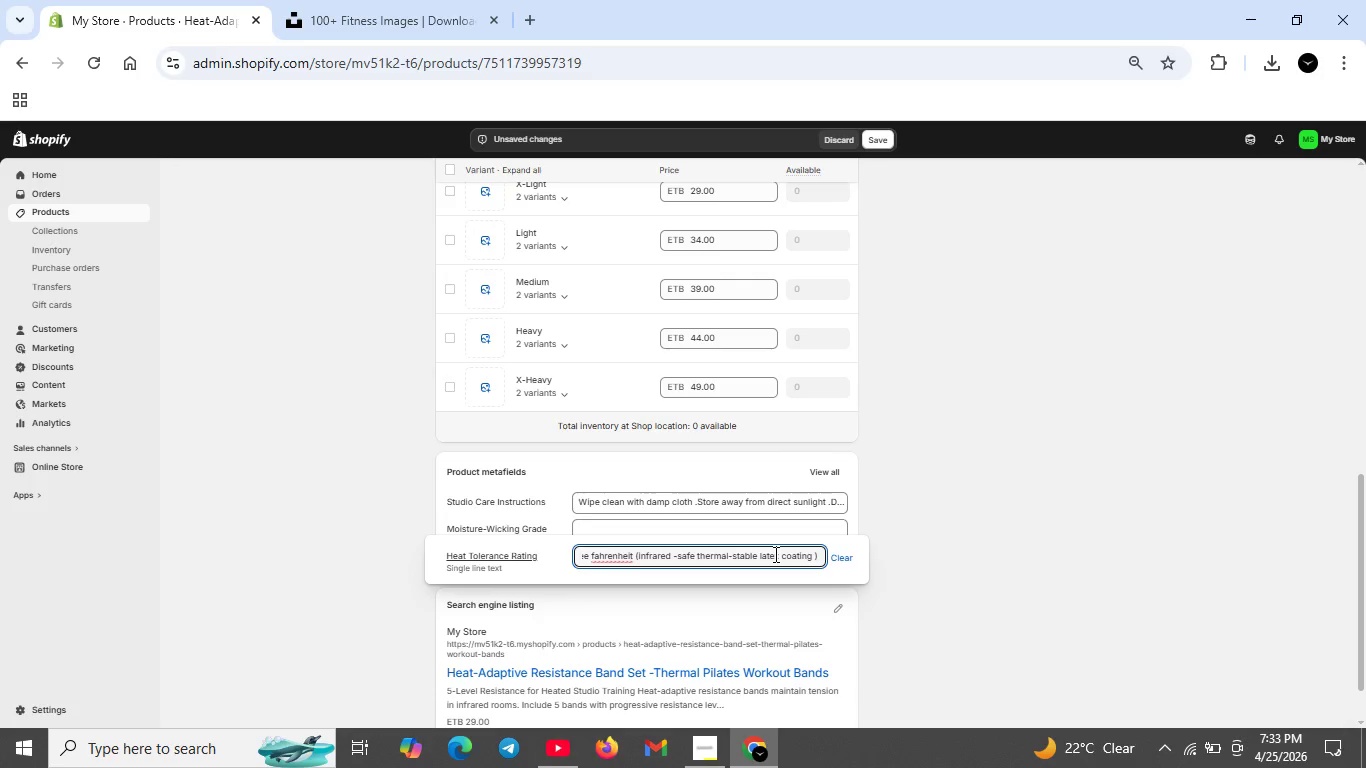 
wait(8.95)
 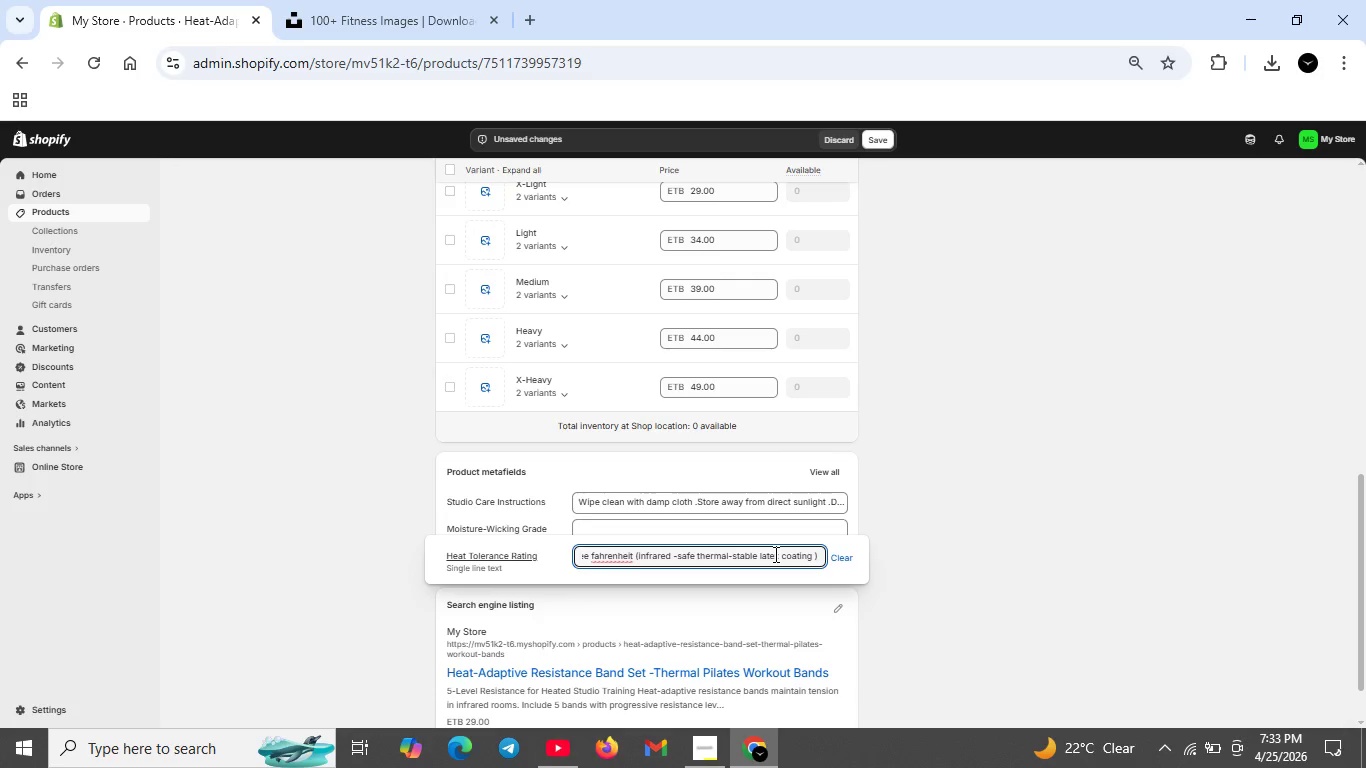 
hold_key(key=ArrowLeft, duration=1.5)
 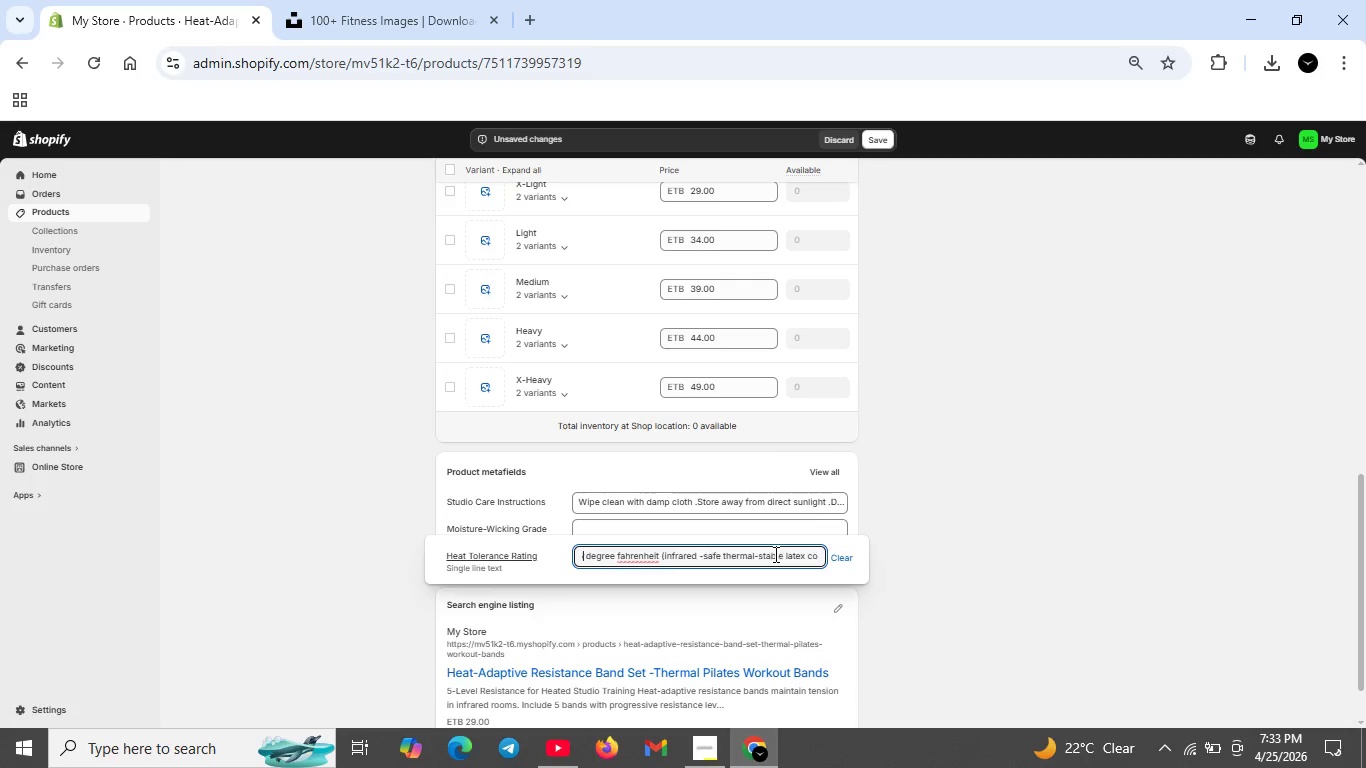 
hold_key(key=ArrowLeft, duration=1.51)
 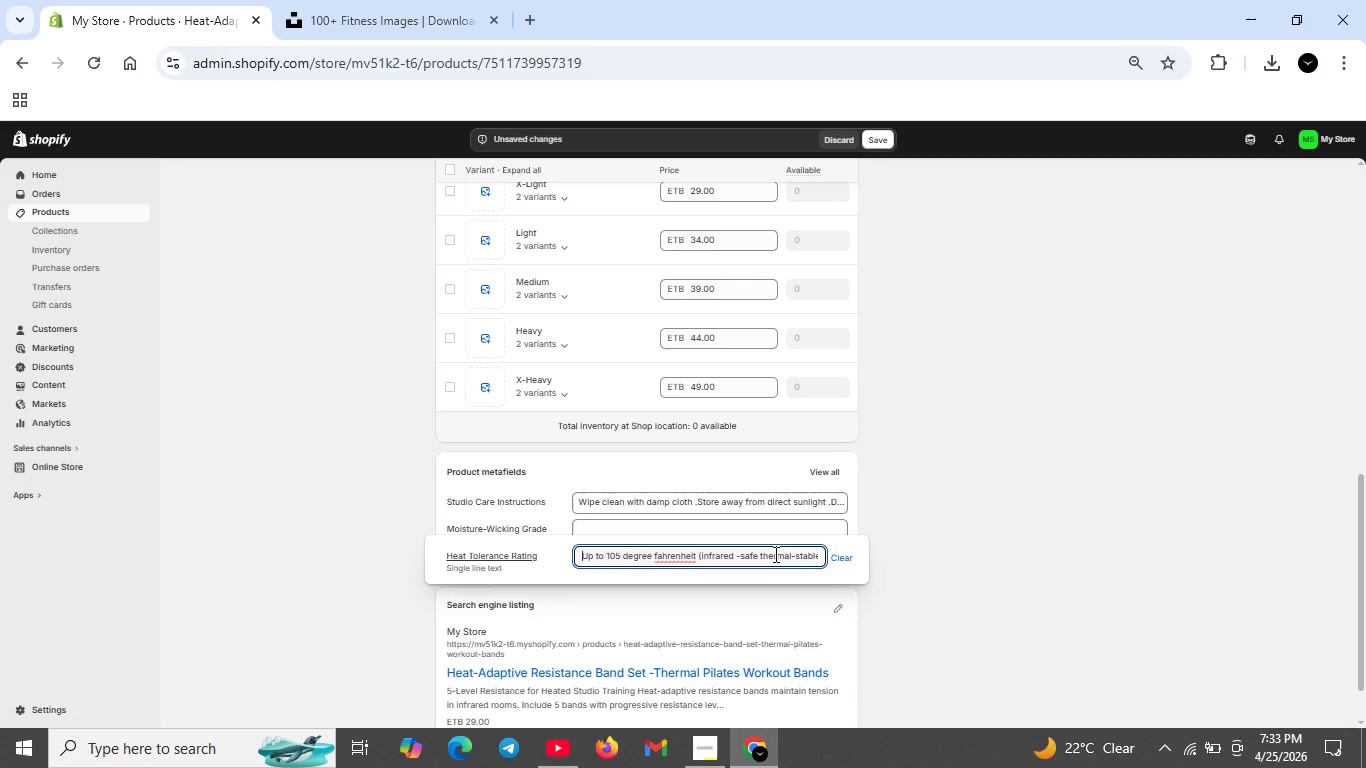 
left_click([768, 529])
 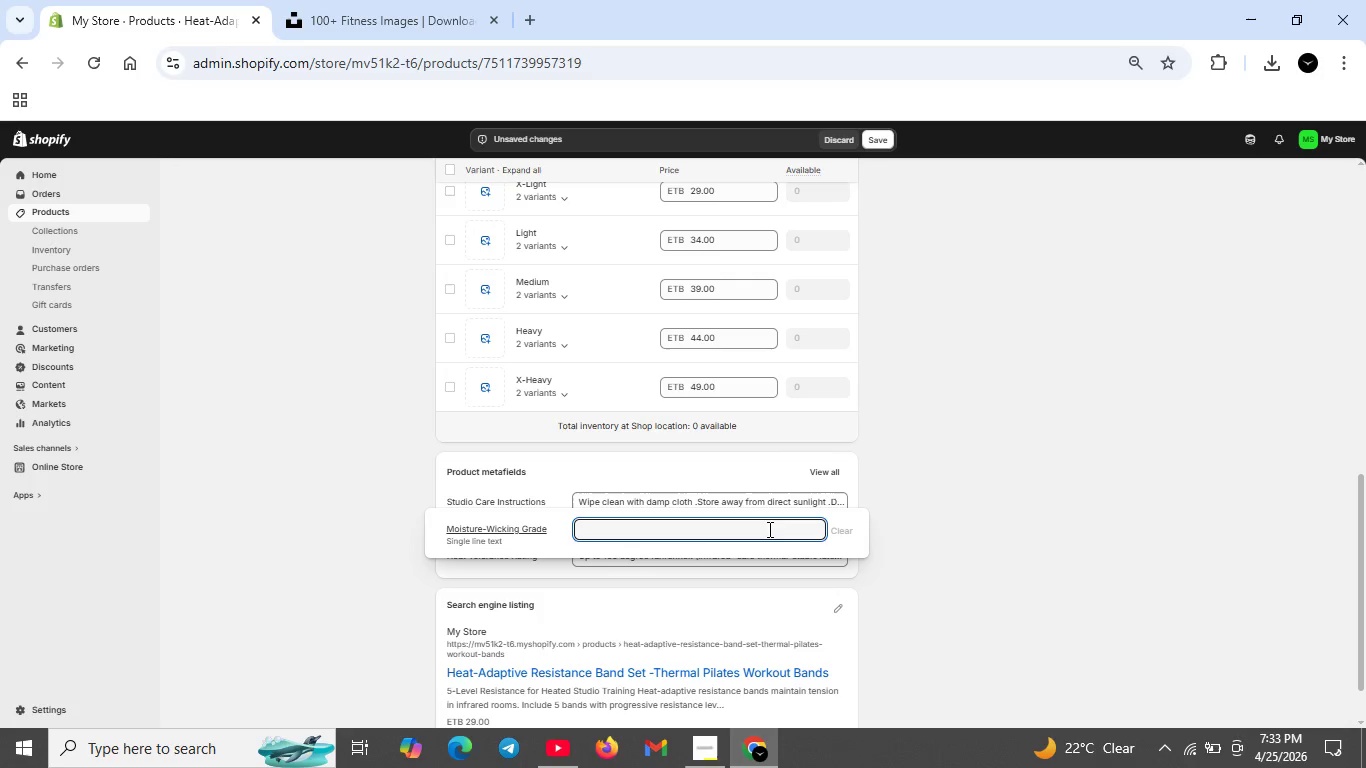 
type(Grade )
 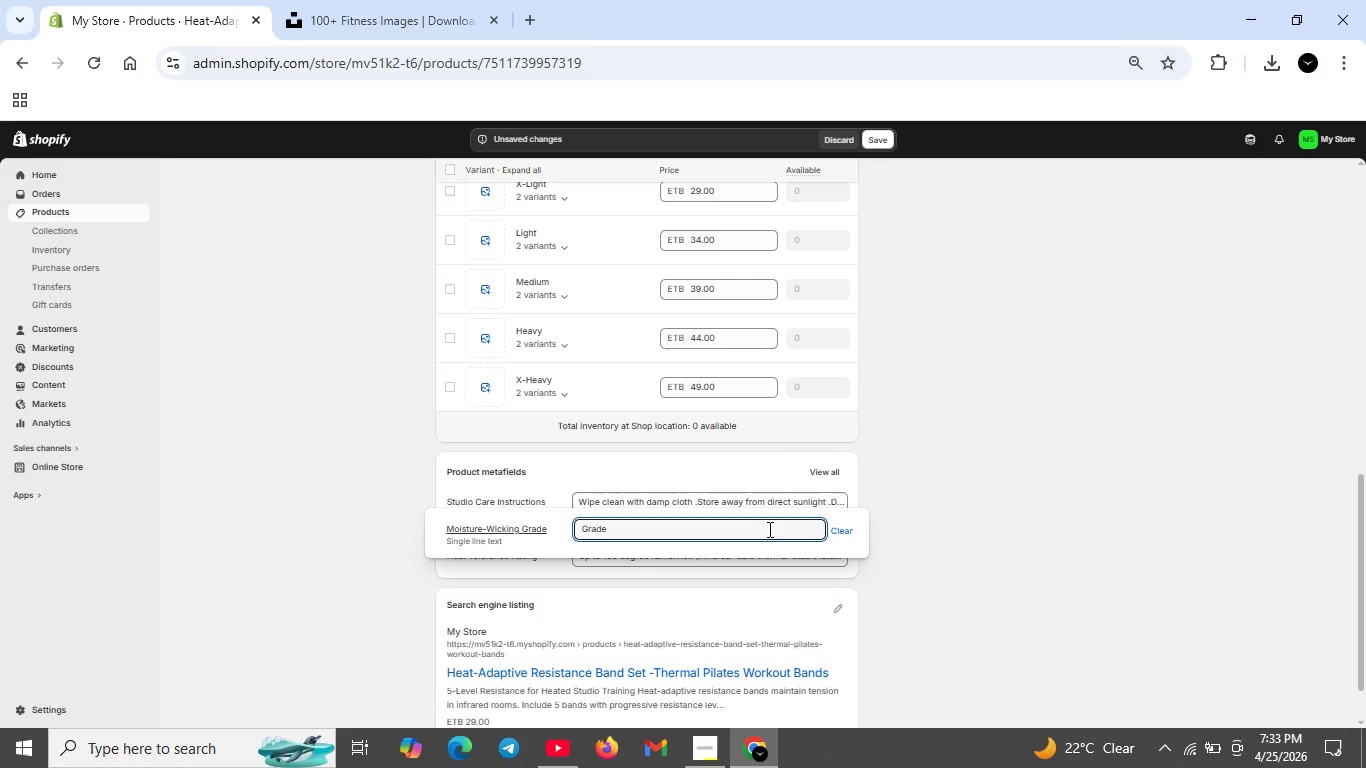 
type(A-Rapid Dry (Swat)
key(Backspace)
key(Backspace)
type(et)
 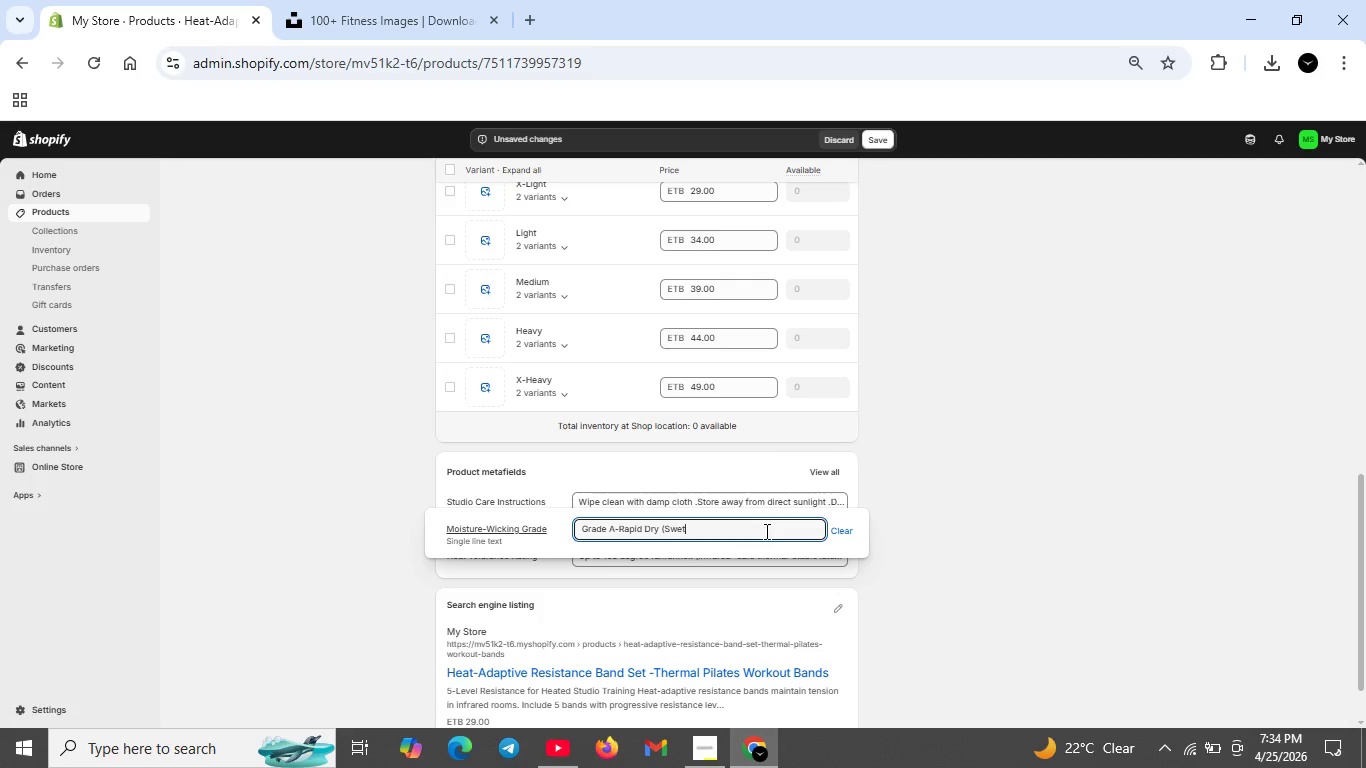 
wait(8.61)
 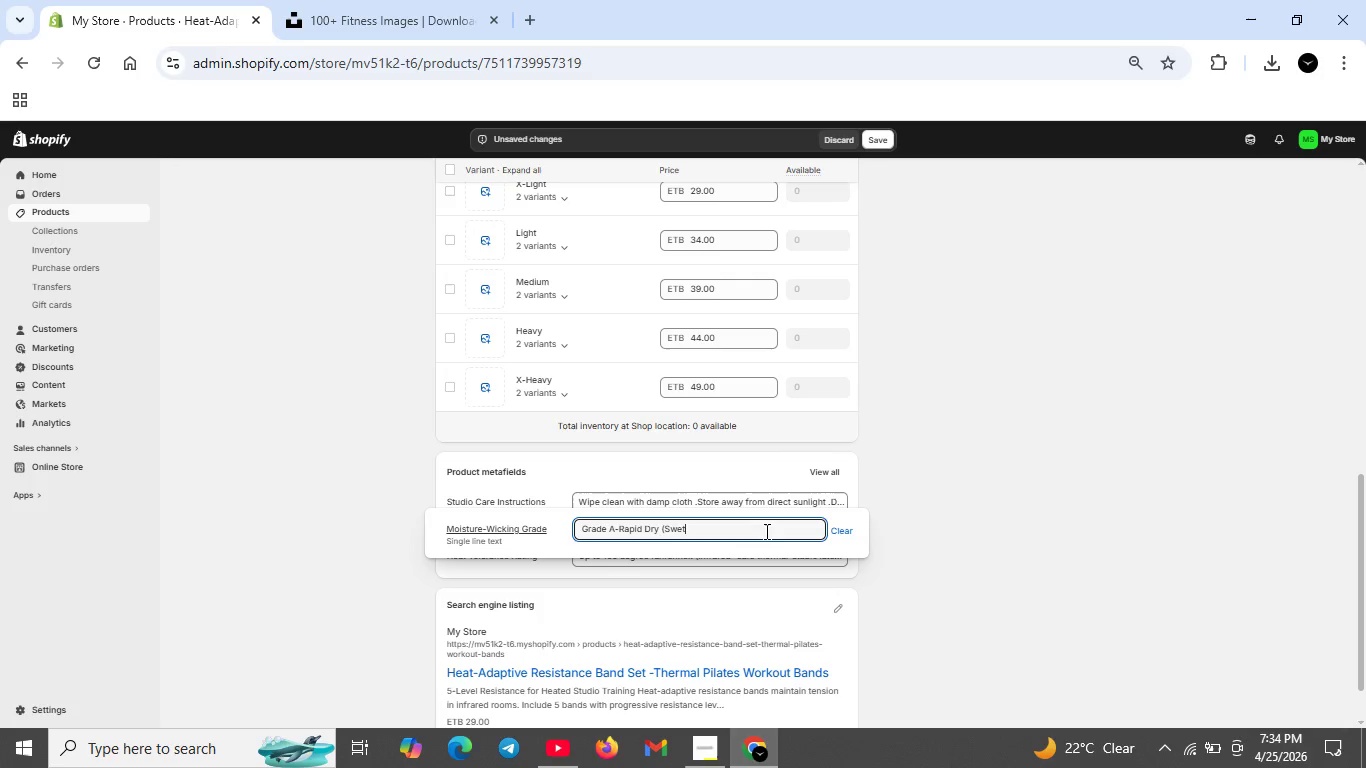 
key(Backspace)
type(at-resistance)
key(Backspace)
key(Backspace)
type(t surface)
 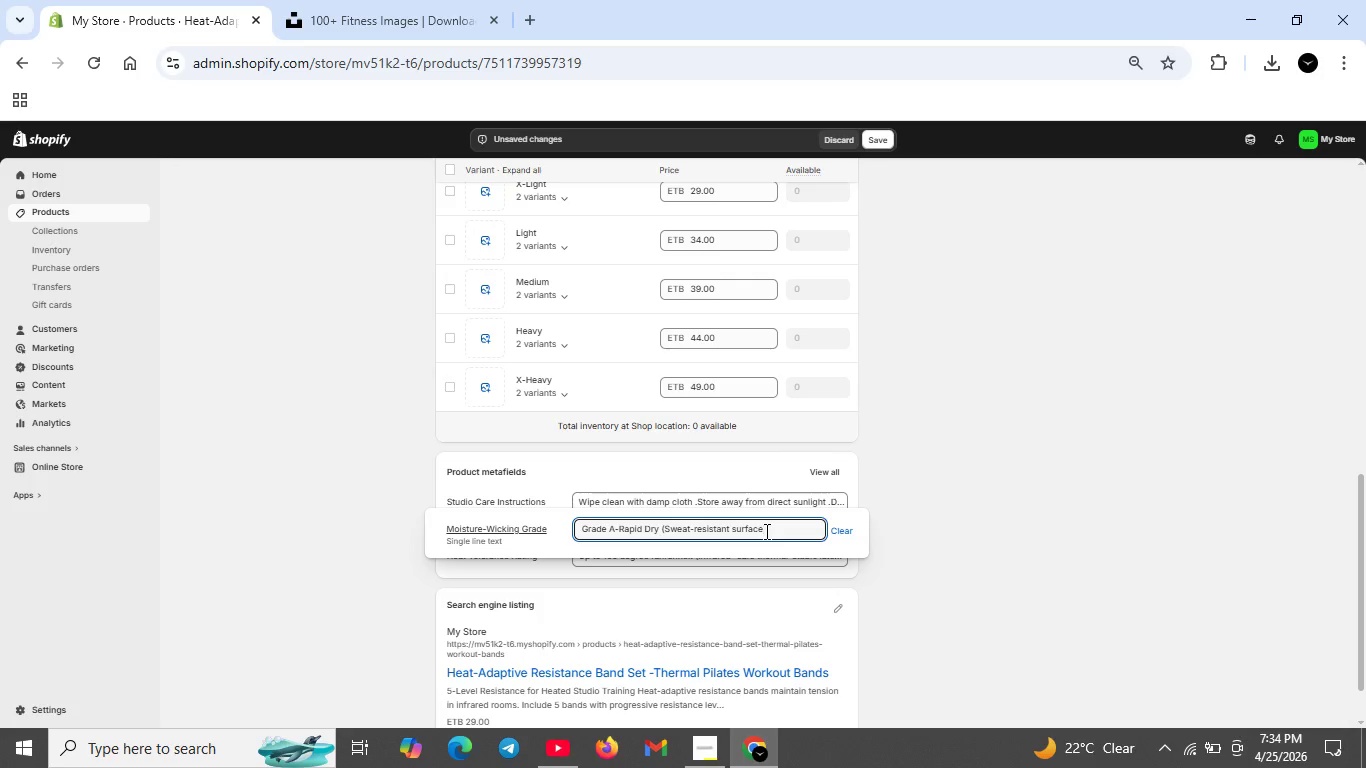 
key(Shift+0)
 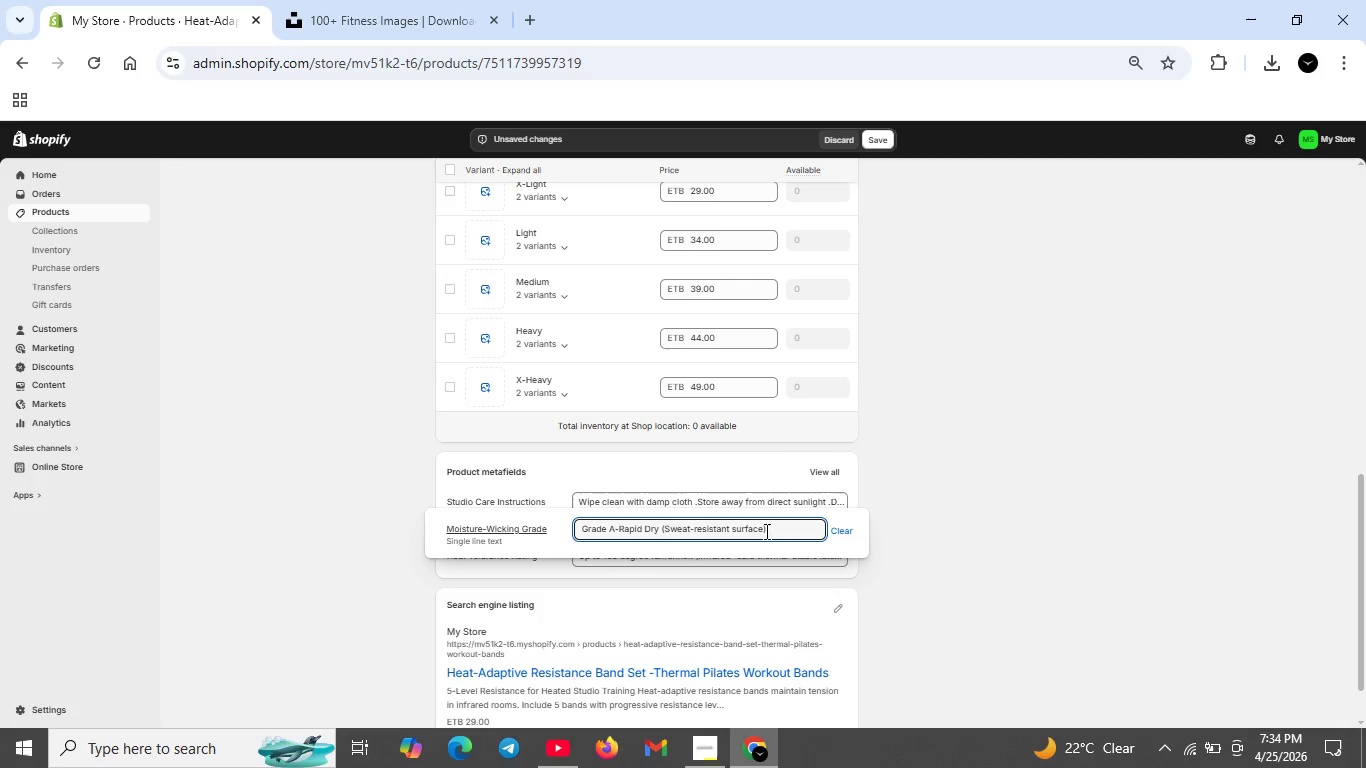 
wait(5.2)
 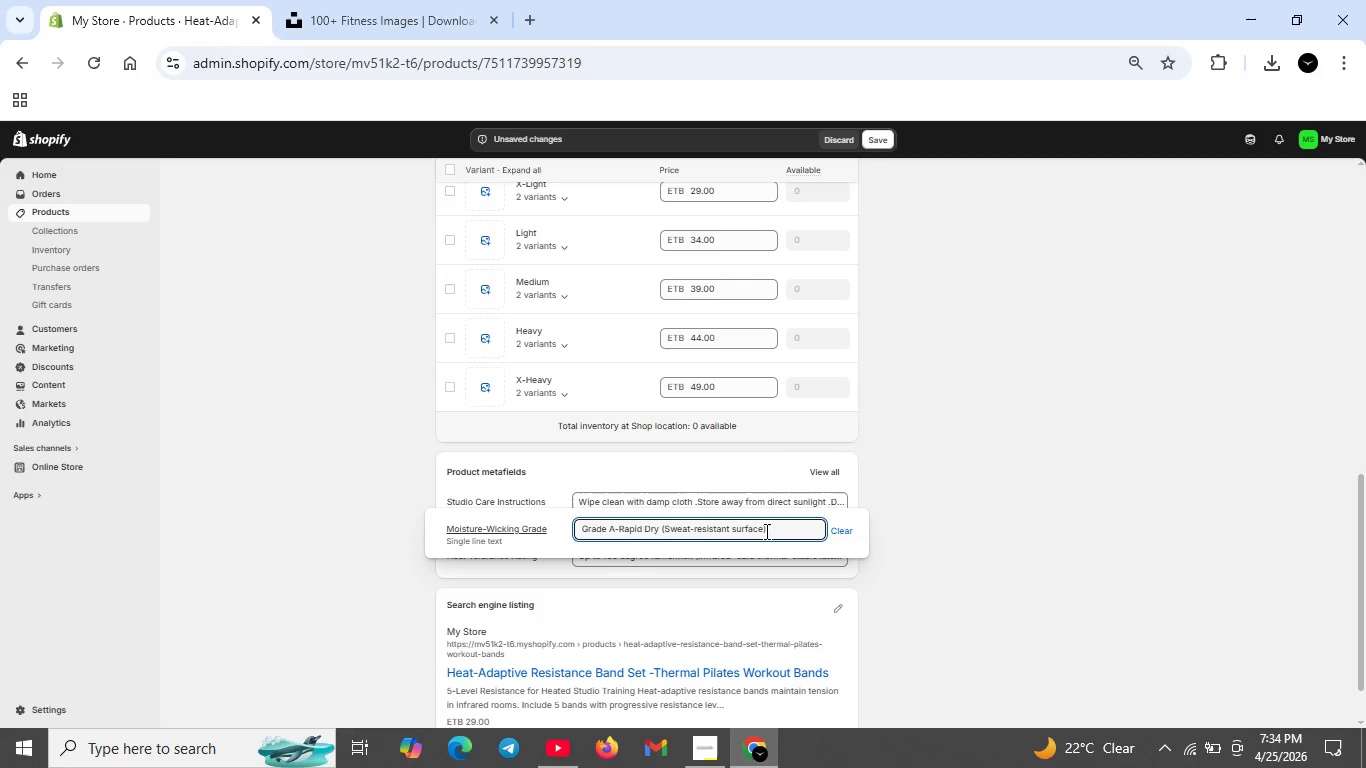 
left_click([1003, 574])
 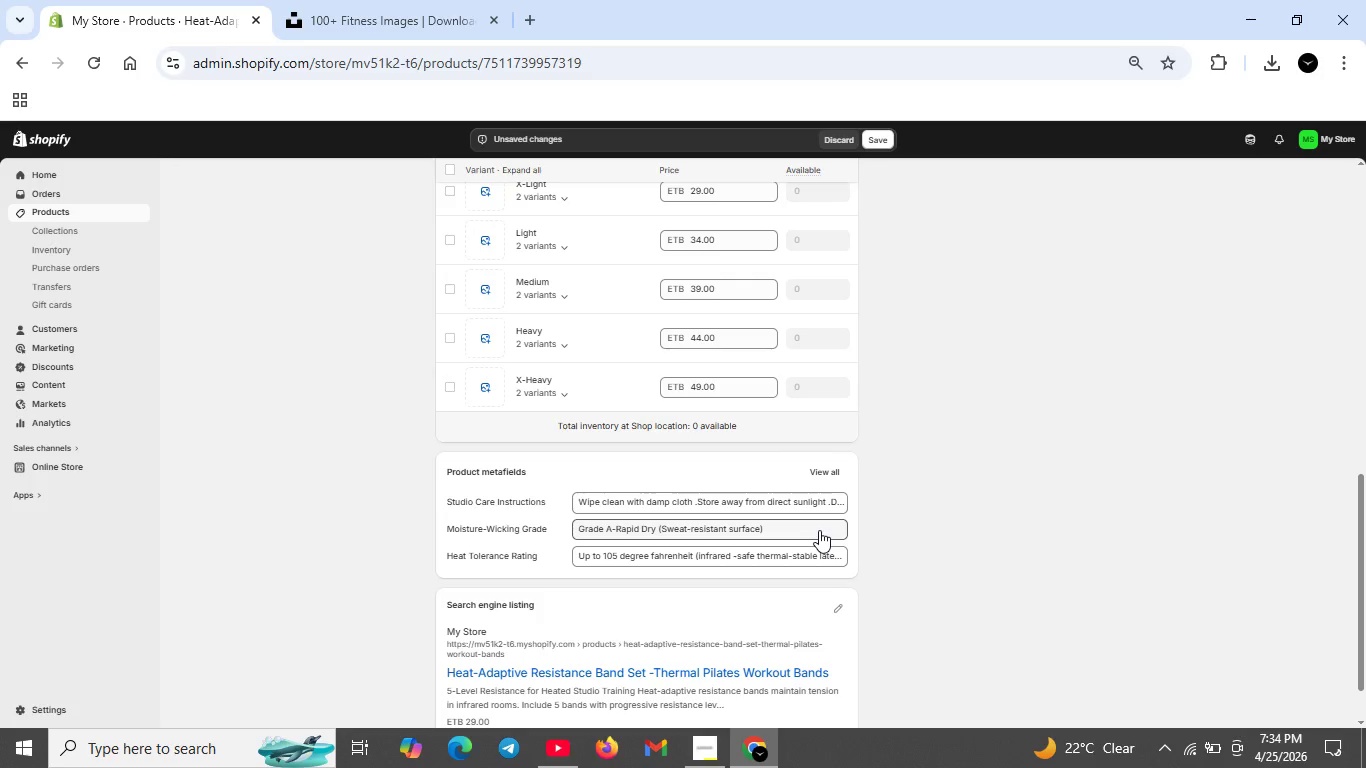 
wait(6.36)
 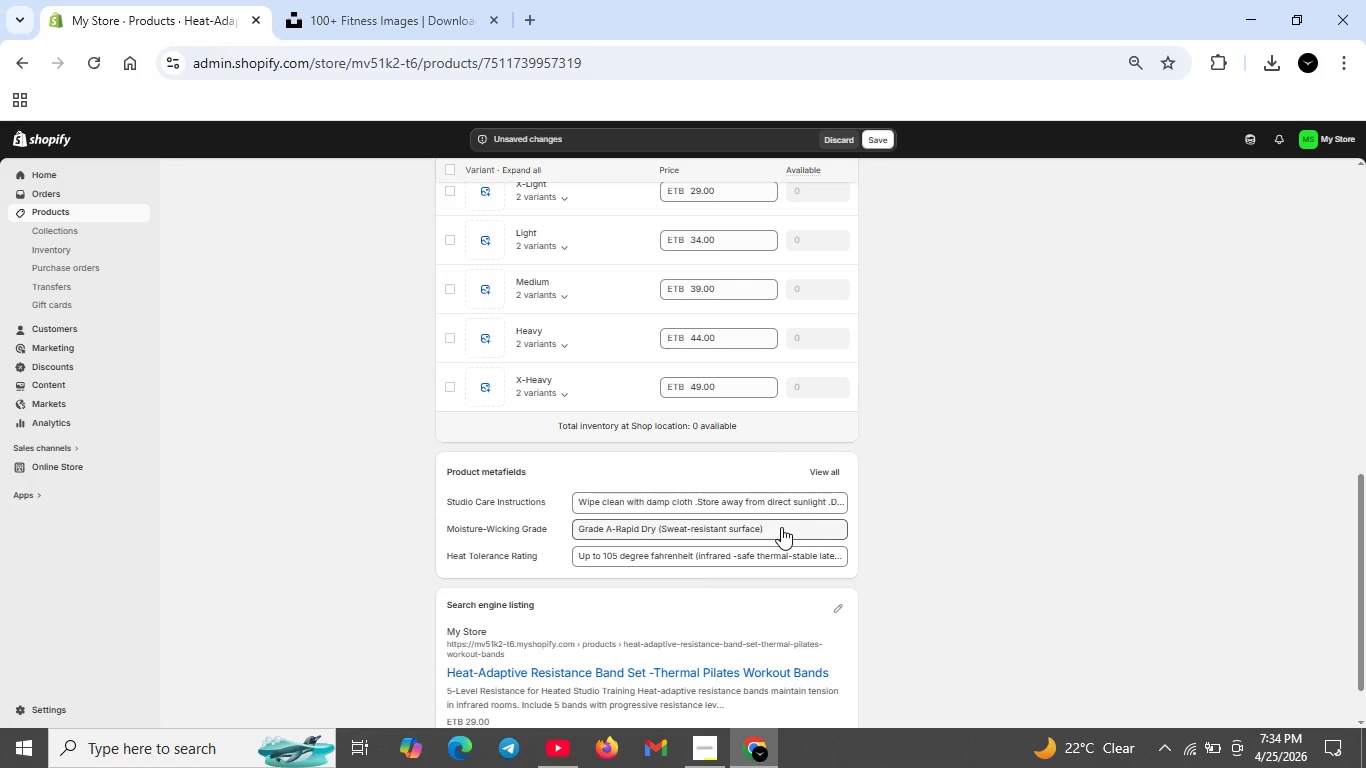 
left_click([886, 134])
 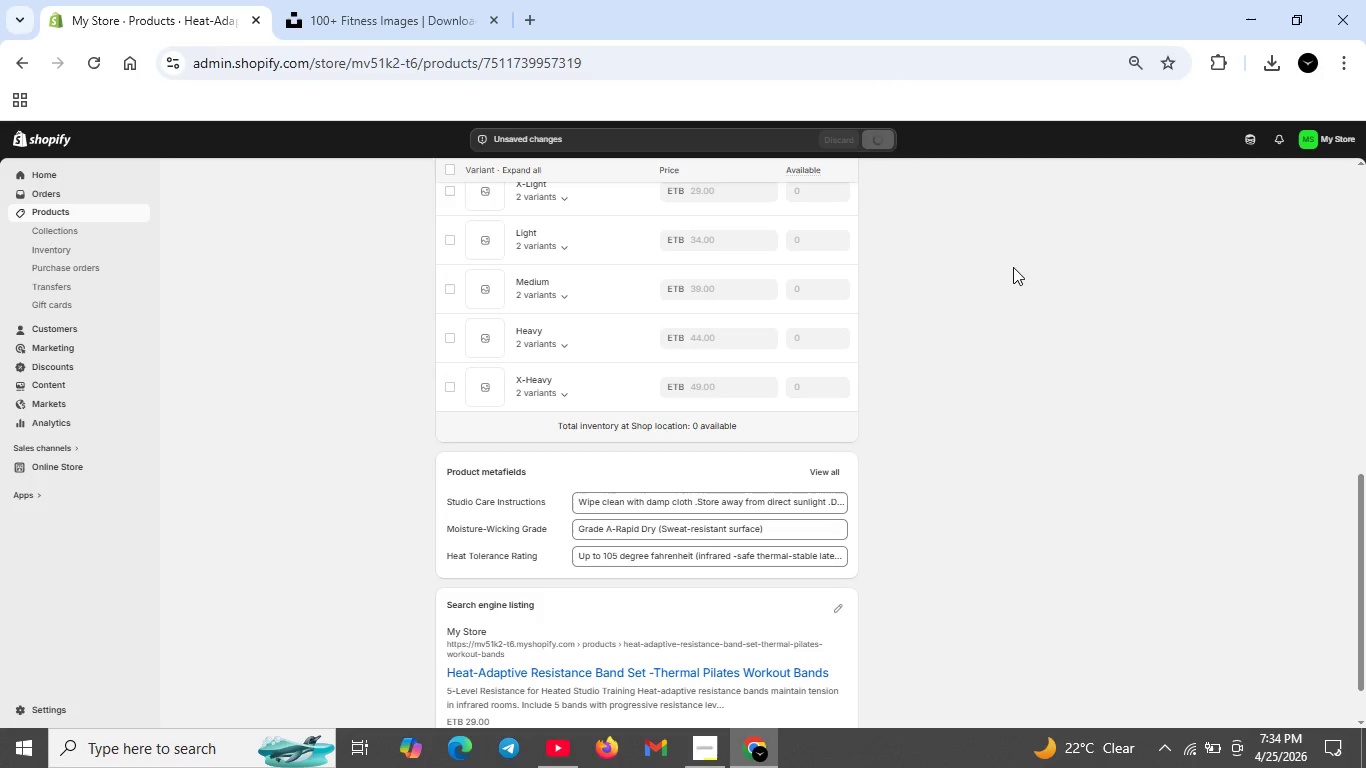 
wait(12.7)
 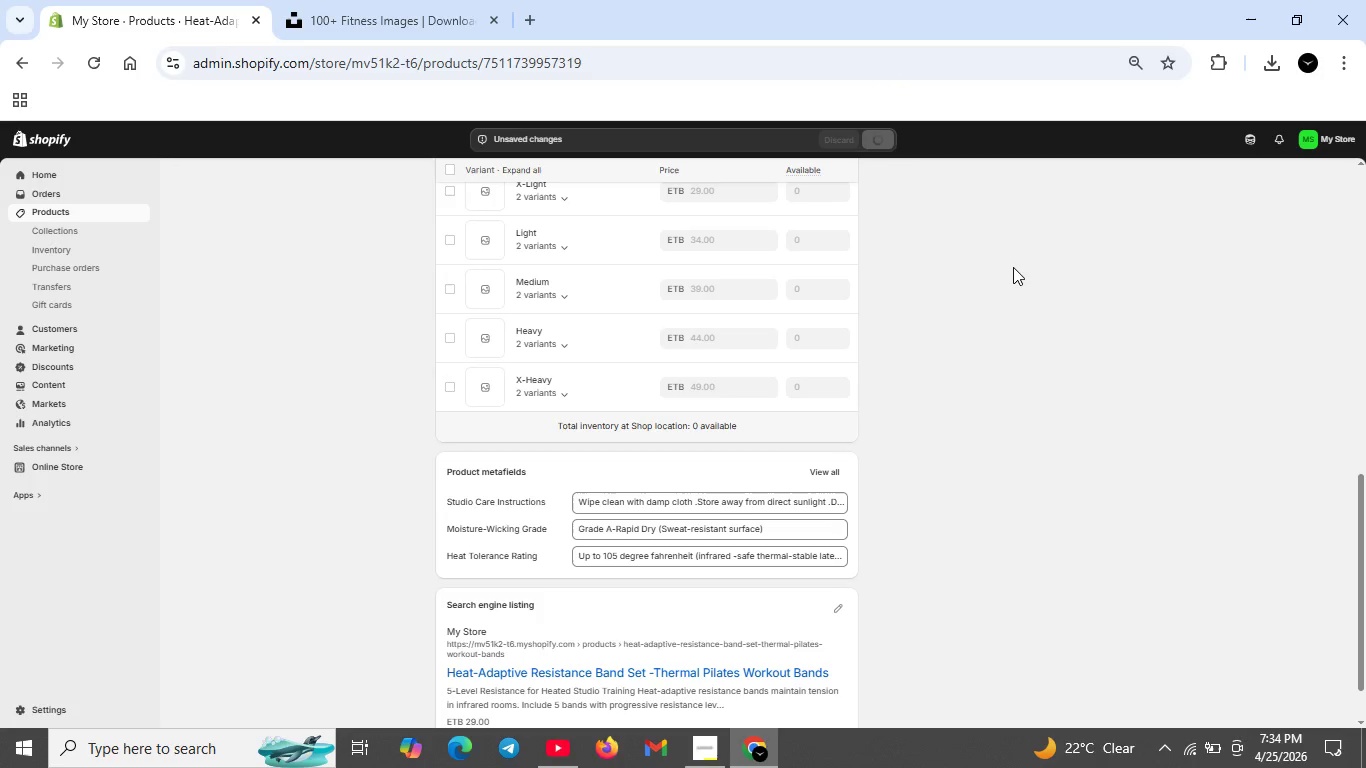 
scroll: coordinate [909, 363], scroll_direction: down, amount: 4.0
 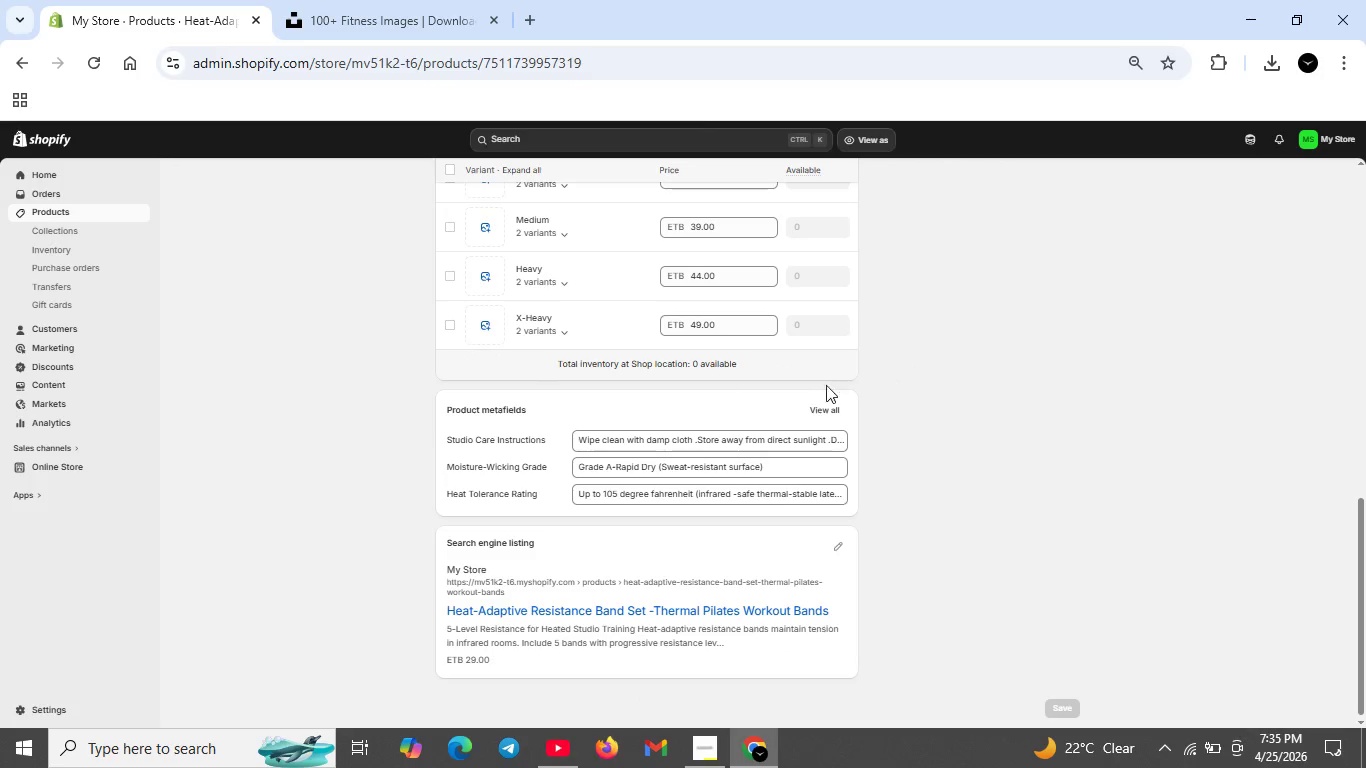 
left_click([838, 554])
 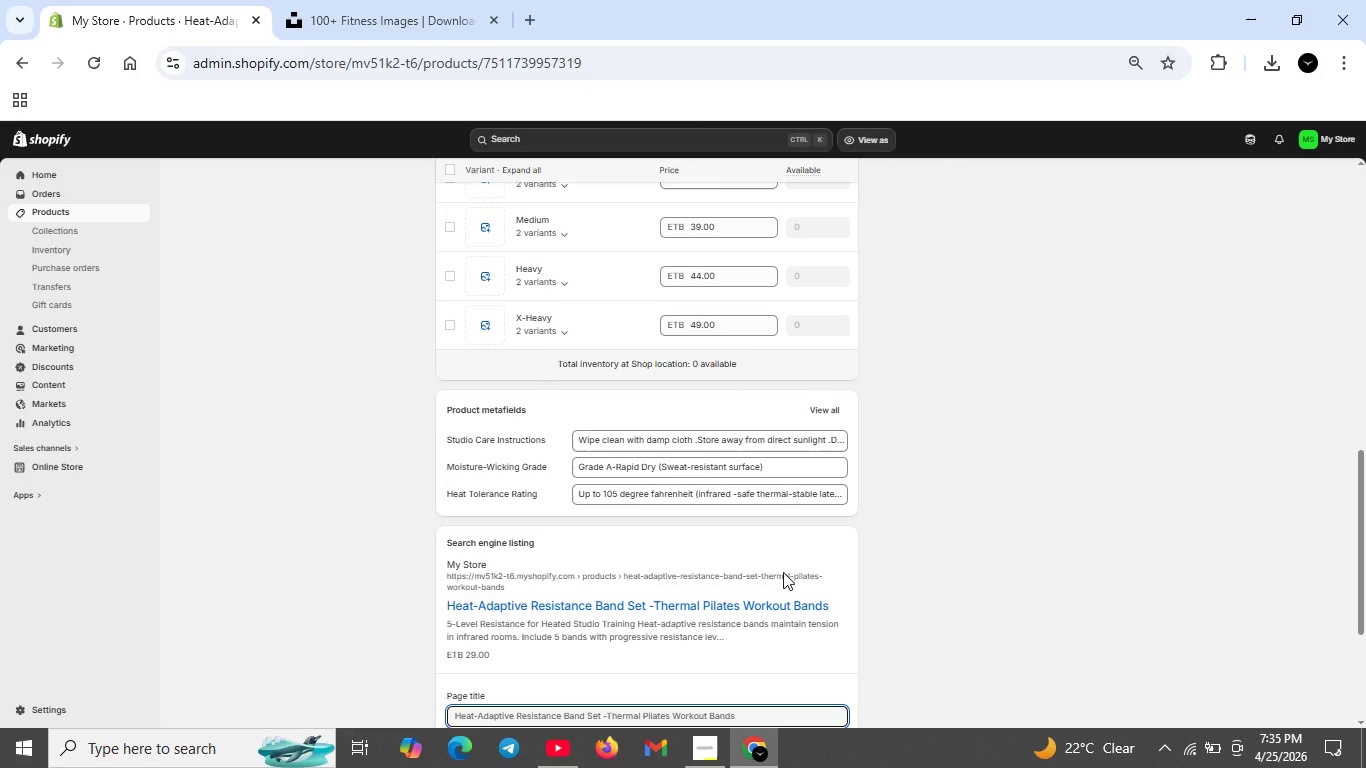 
scroll: coordinate [759, 596], scroll_direction: down, amount: 2.0
 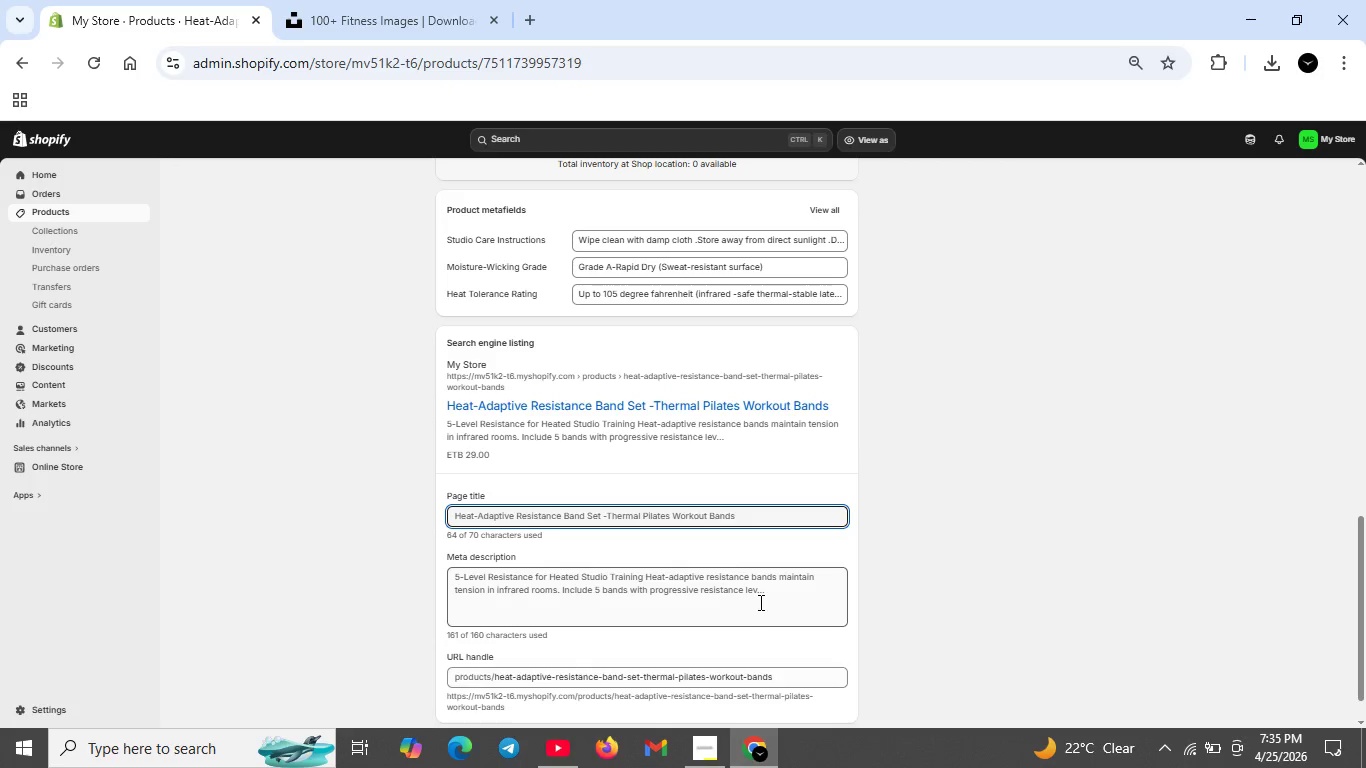 
left_click([463, 603])
 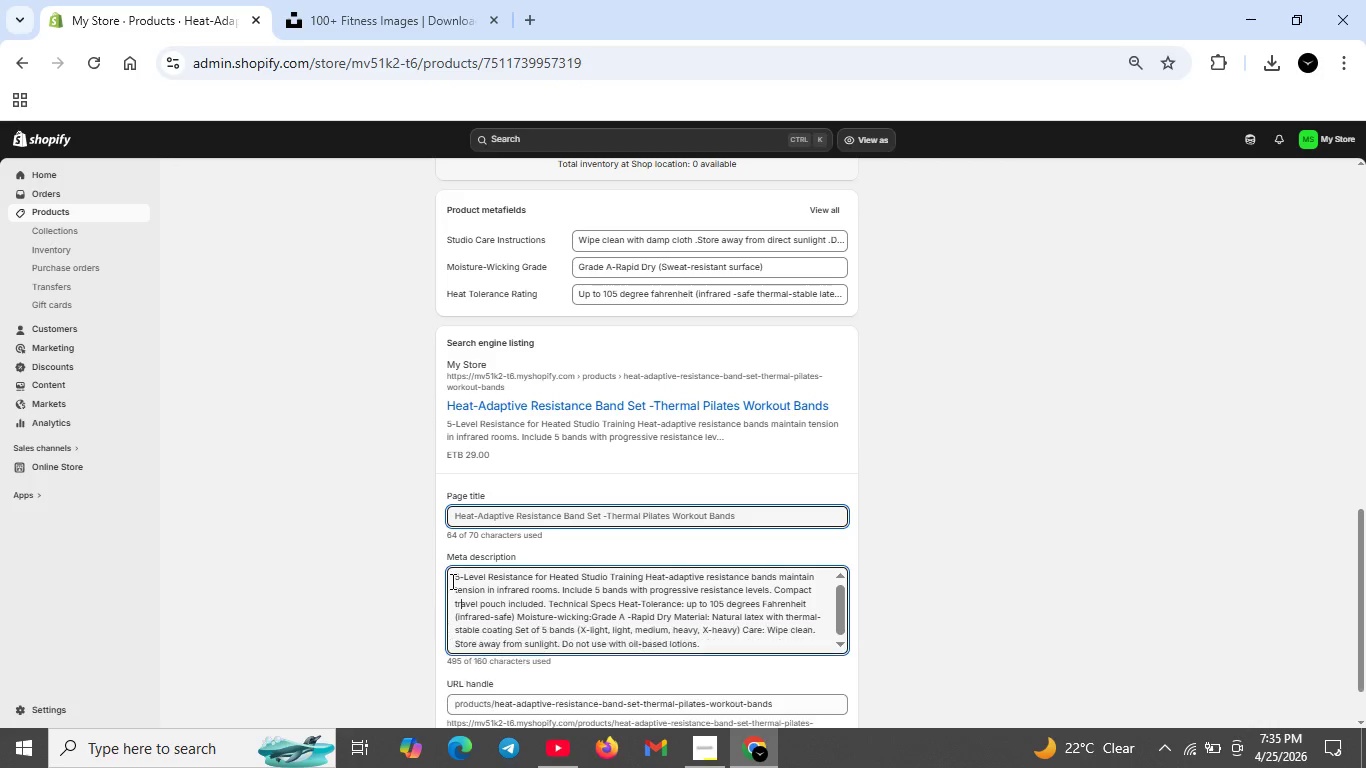 
left_click_drag(start_coordinate=[451, 581], to_coordinate=[701, 647])
 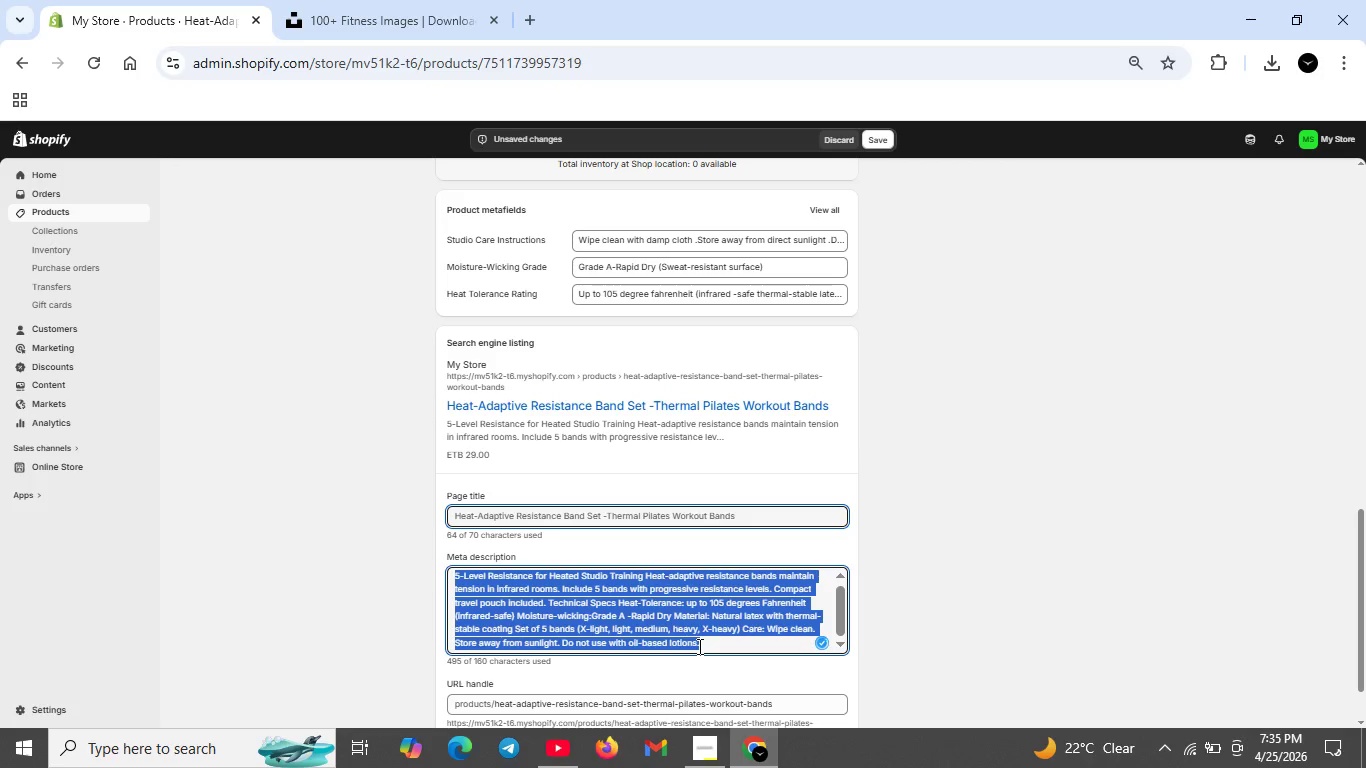 
key(Backspace)
type(Het-adaptive resistanc band ste for thermalpilates)
 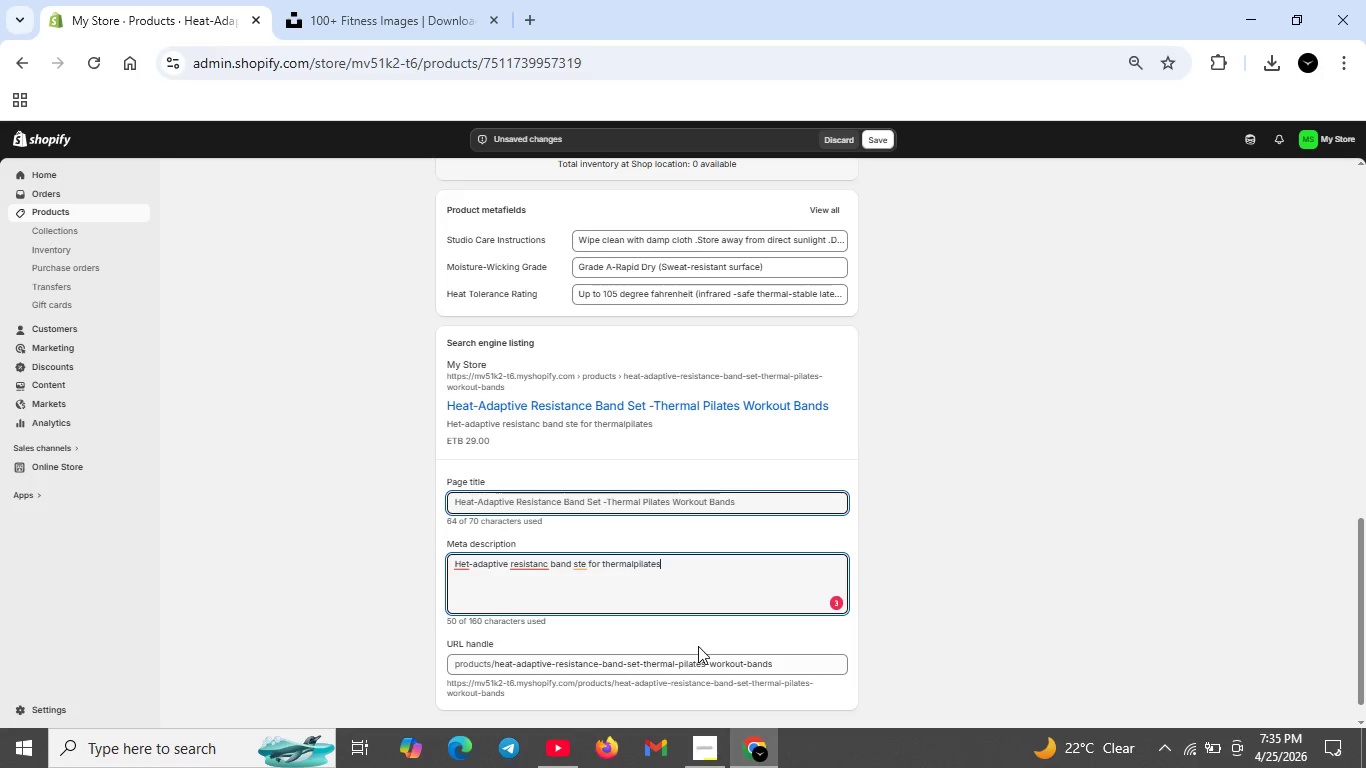 
key(ArrowLeft)
 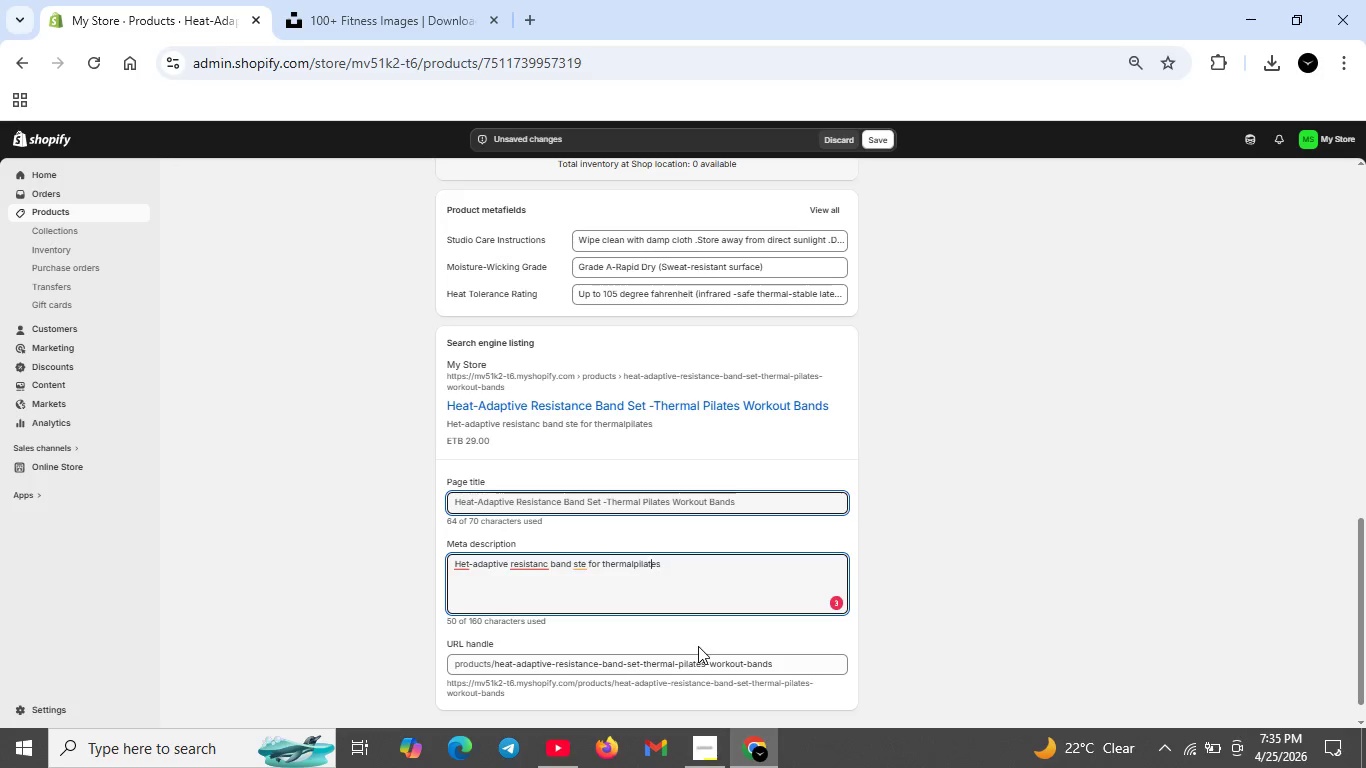 
key(ArrowLeft)
 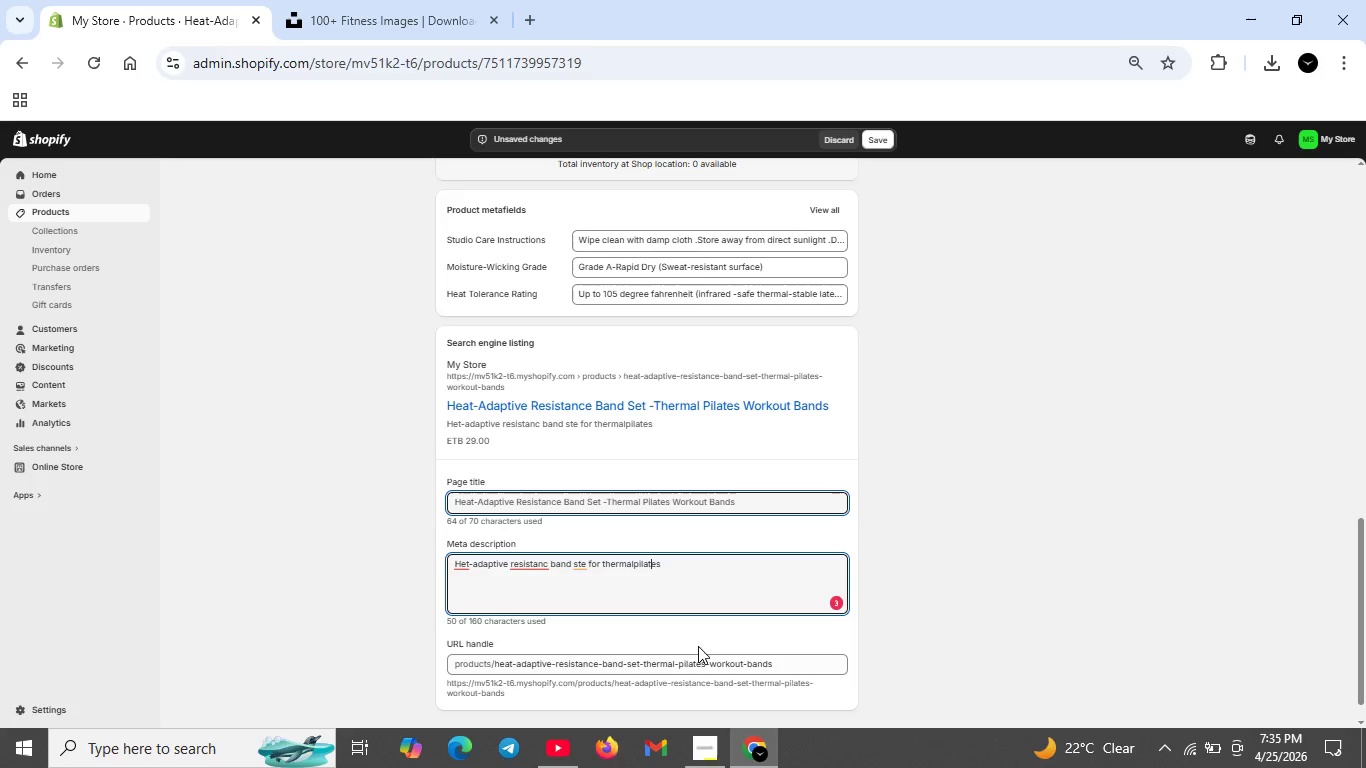 
key(ArrowLeft)
 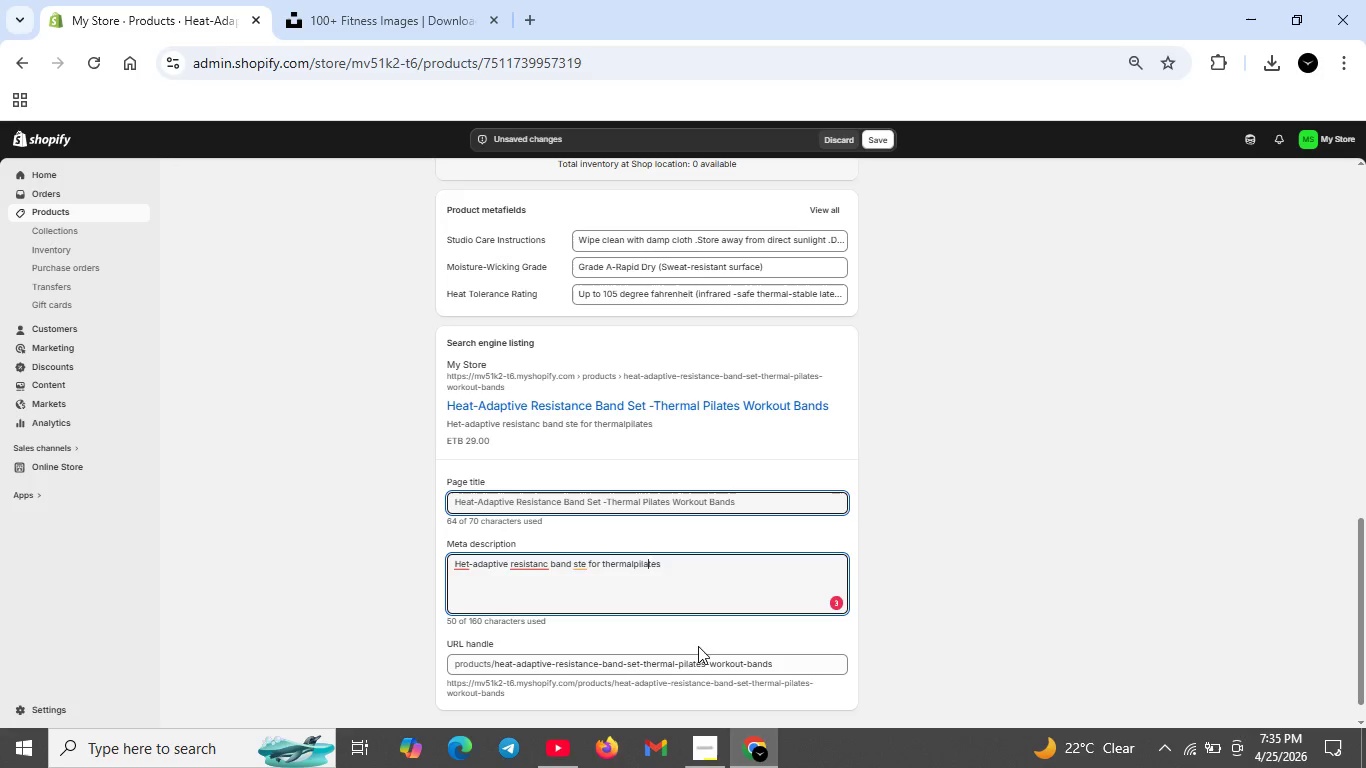 
key(ArrowLeft)
 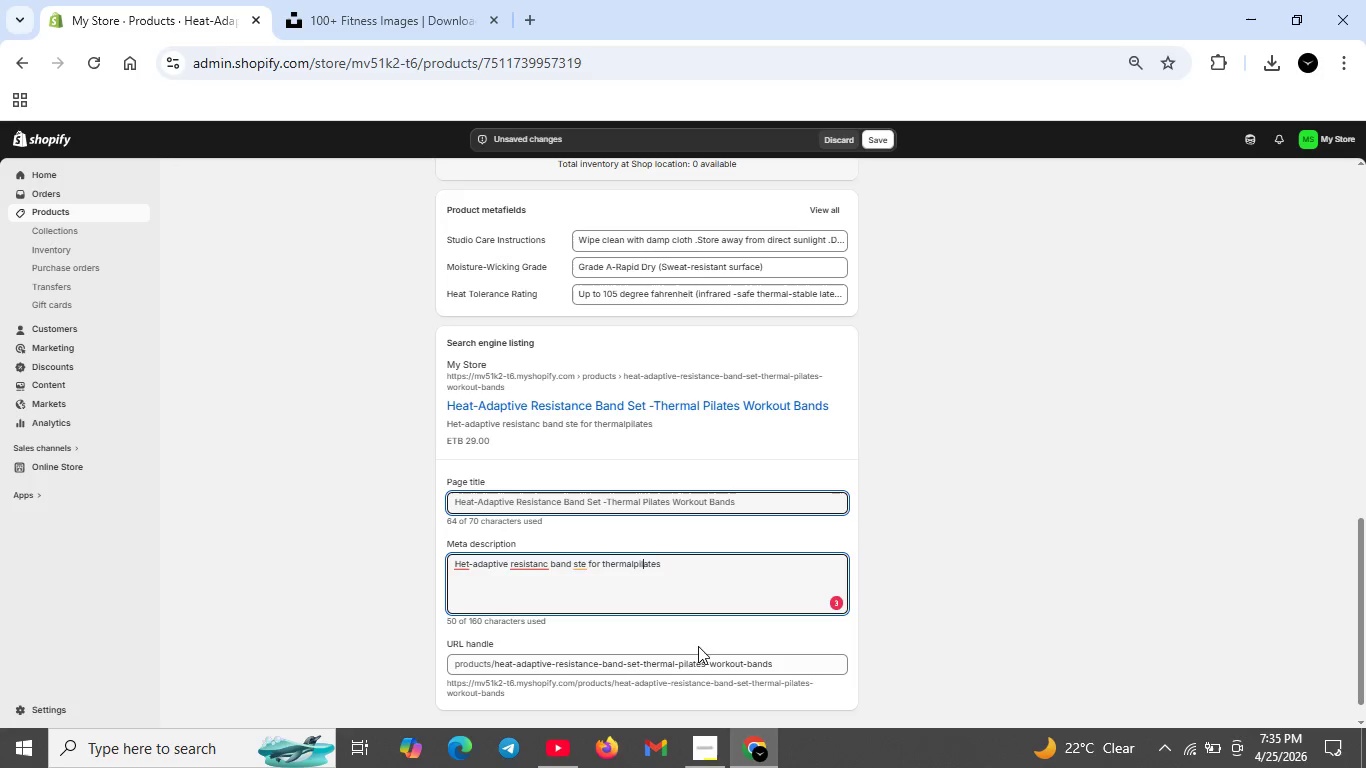 
key(ArrowLeft)
 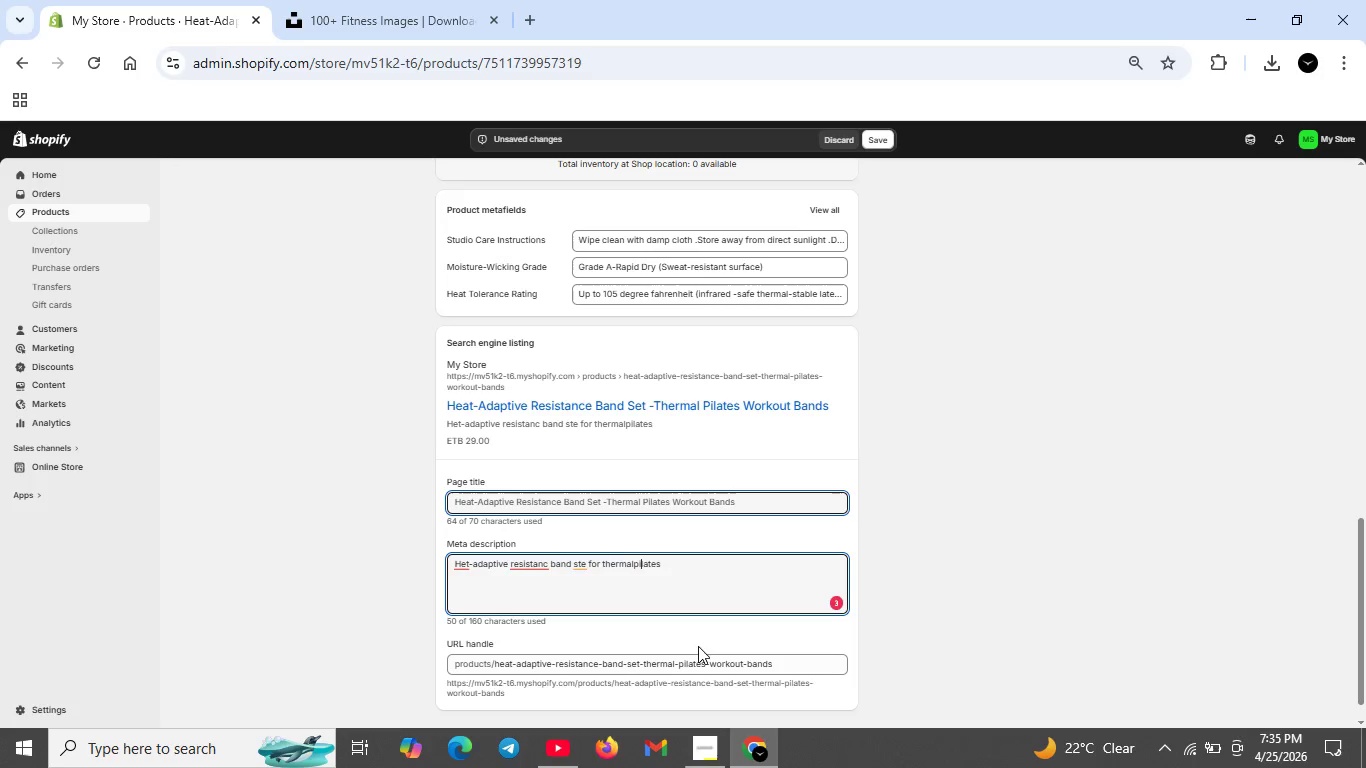 
key(ArrowLeft)
 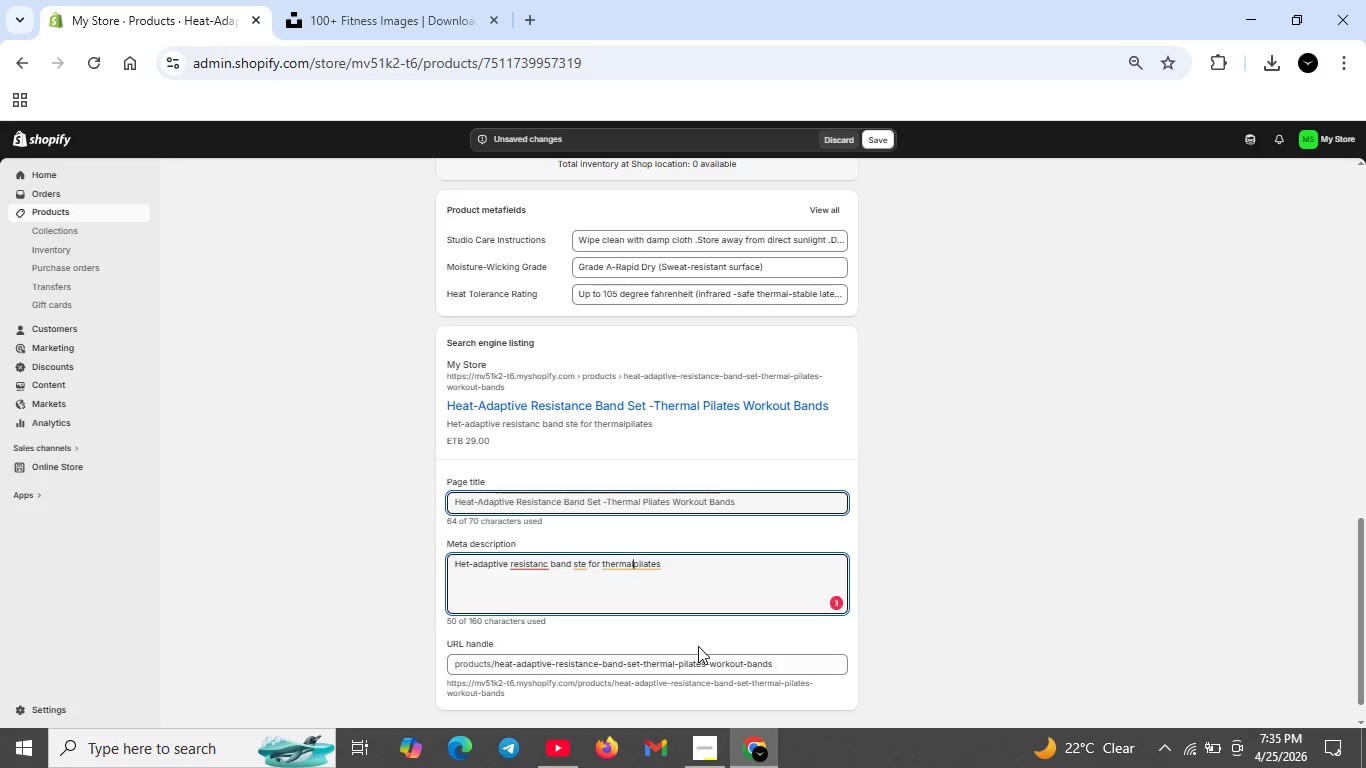 
key(ArrowLeft)
 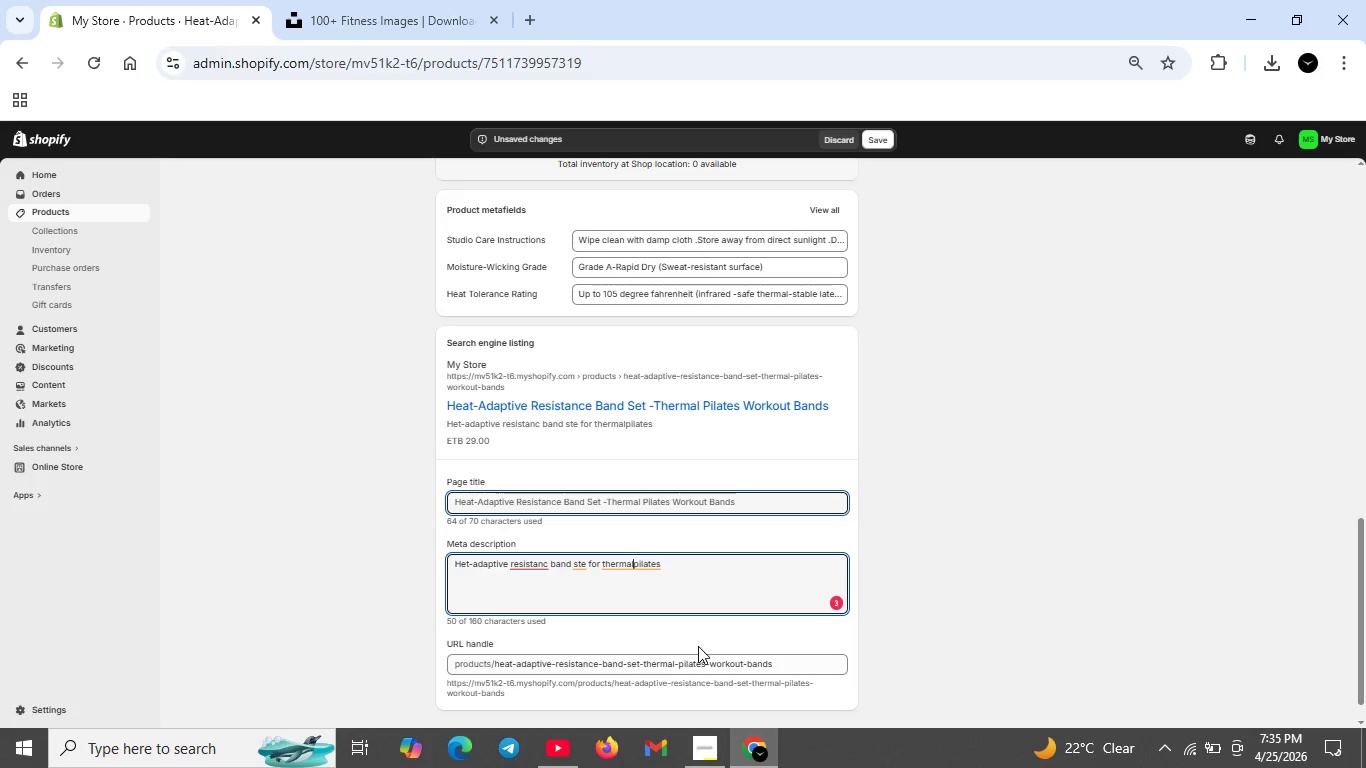 
key(Space)
 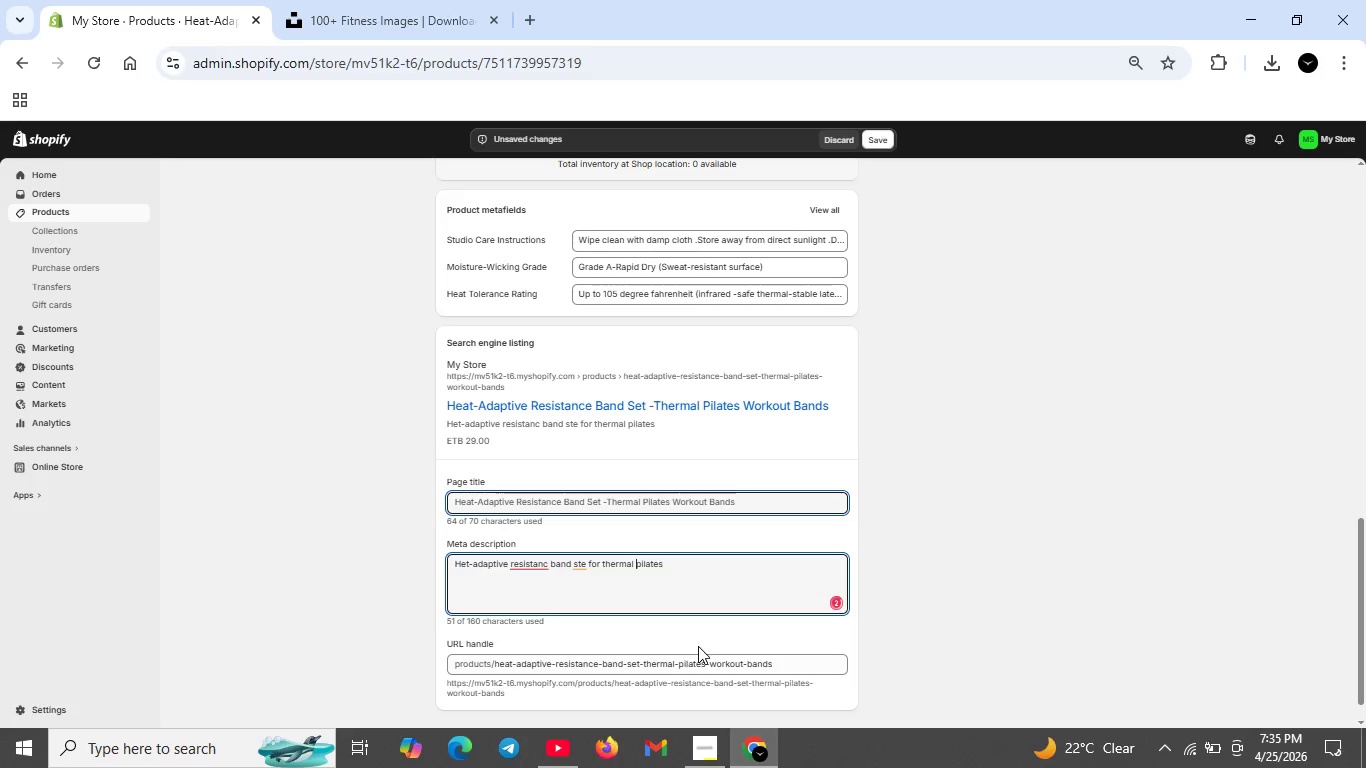 
hold_key(key=ArrowRight, duration=0.62)
 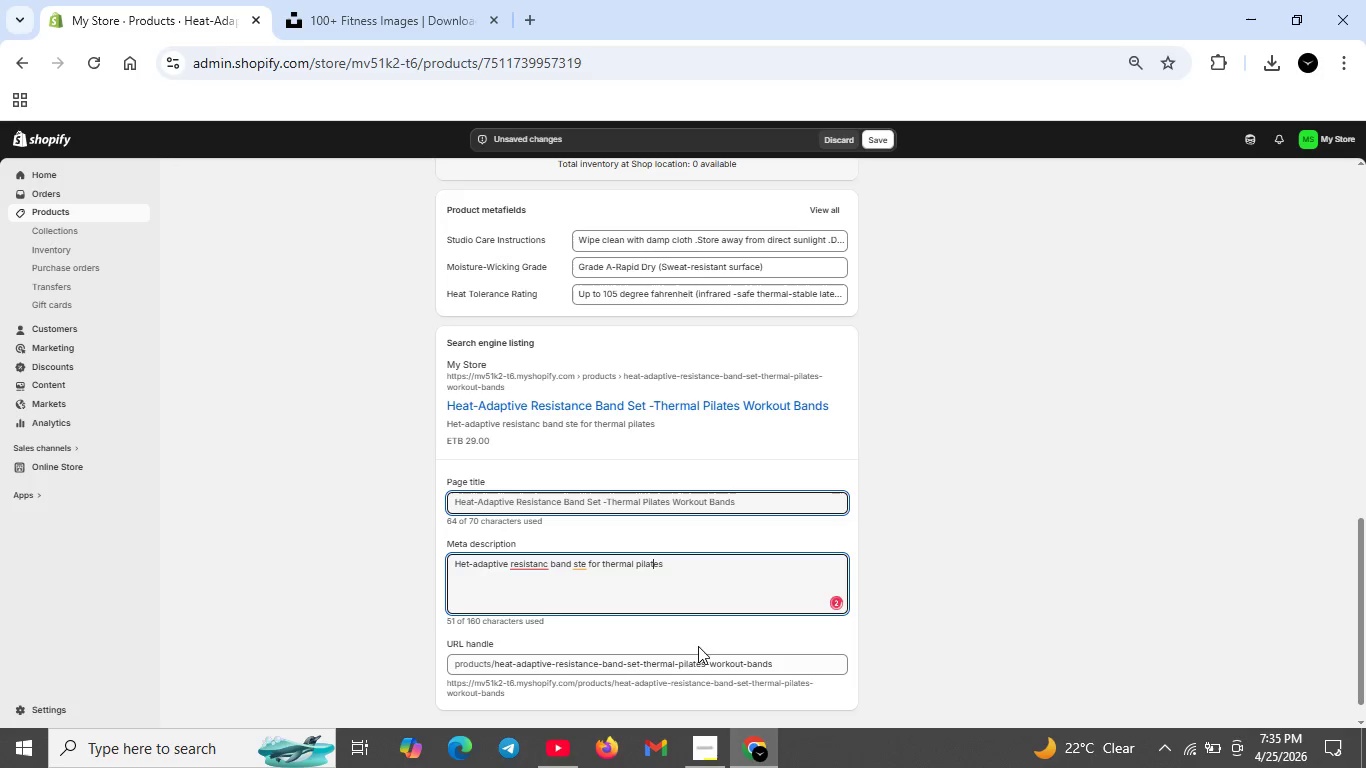 
key(ArrowRight)
 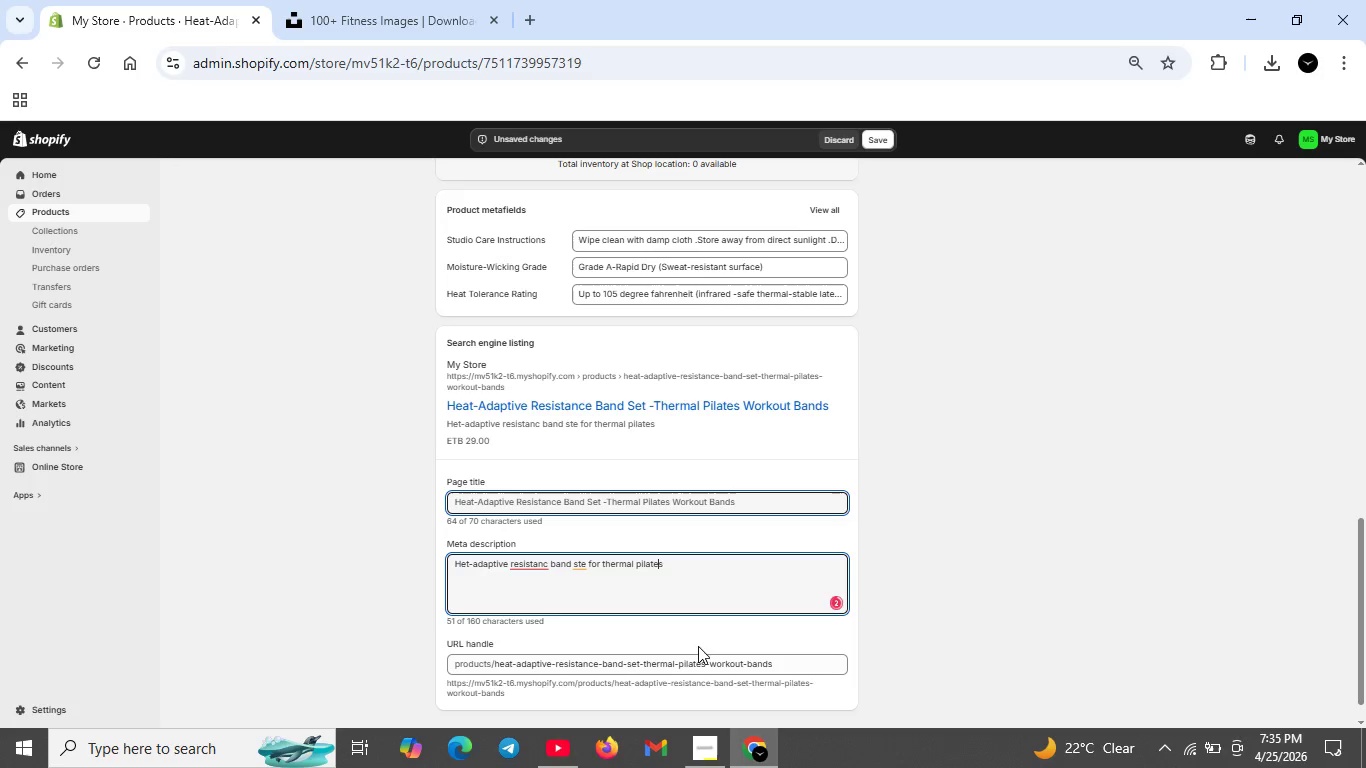 
key(ArrowRight)
 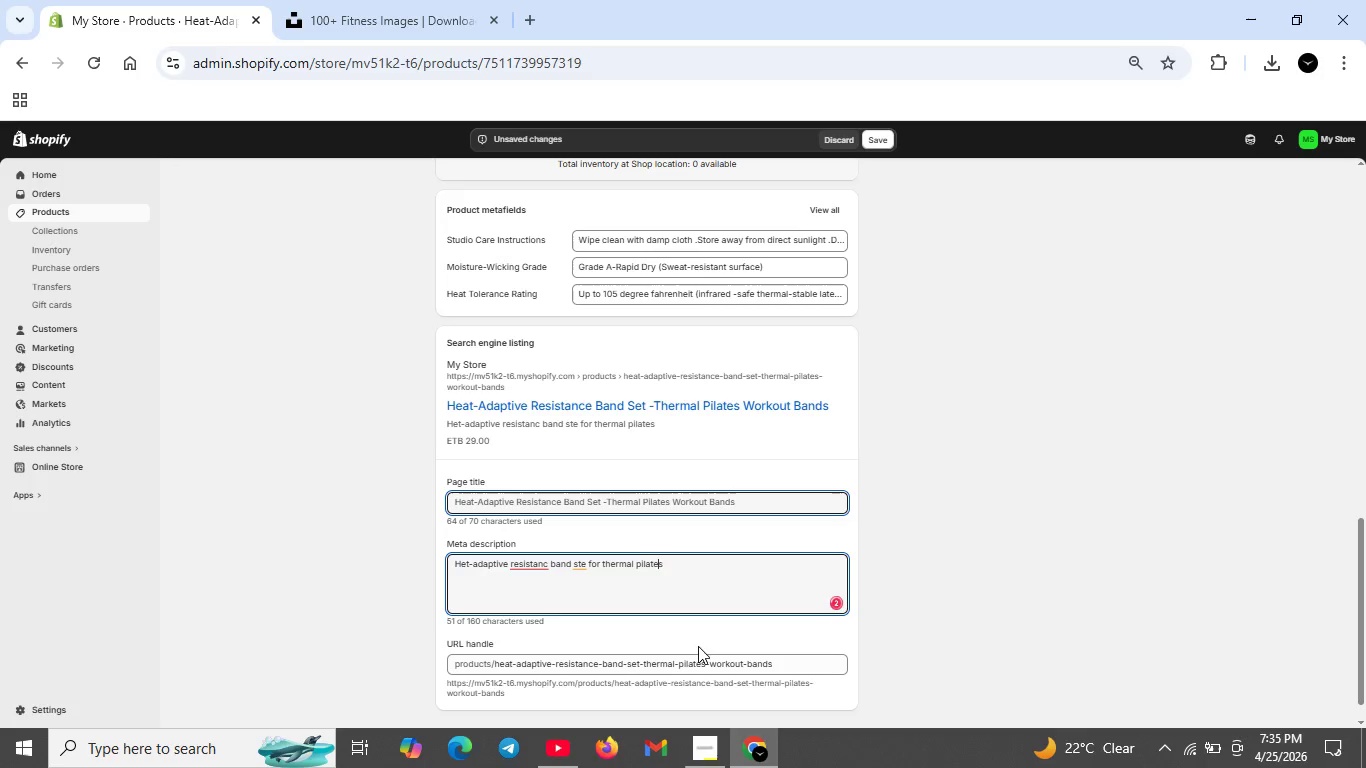 
key(ArrowRight)
 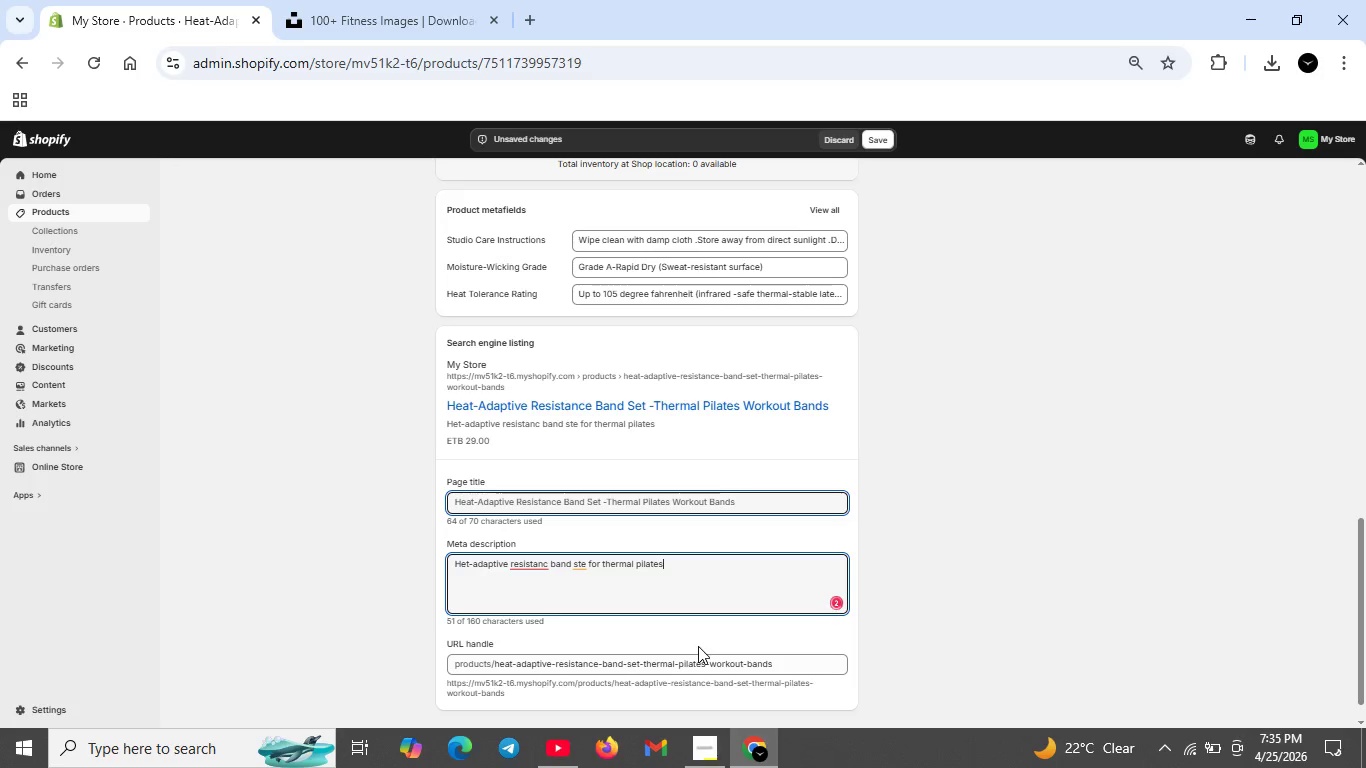 
key(ArrowRight)
 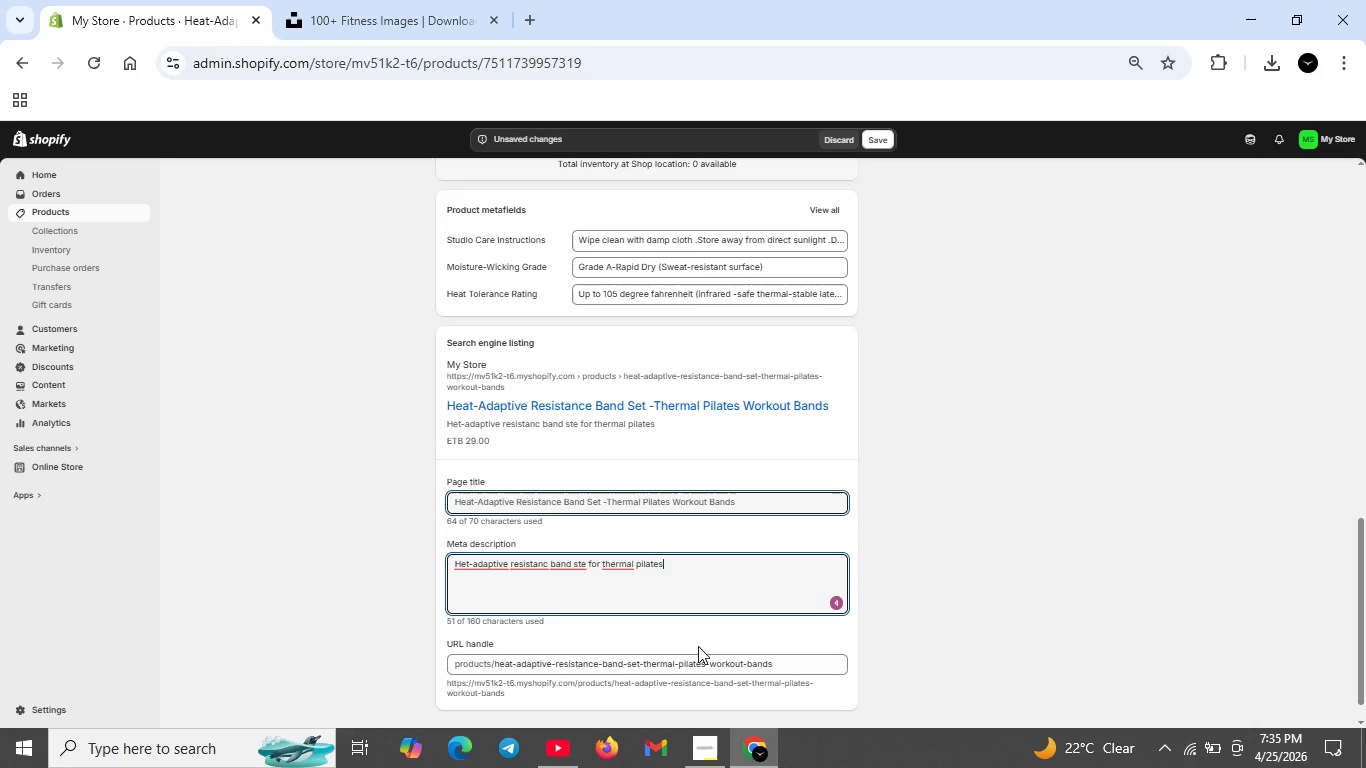 
type(.X-Light to Xheavy resistance )
 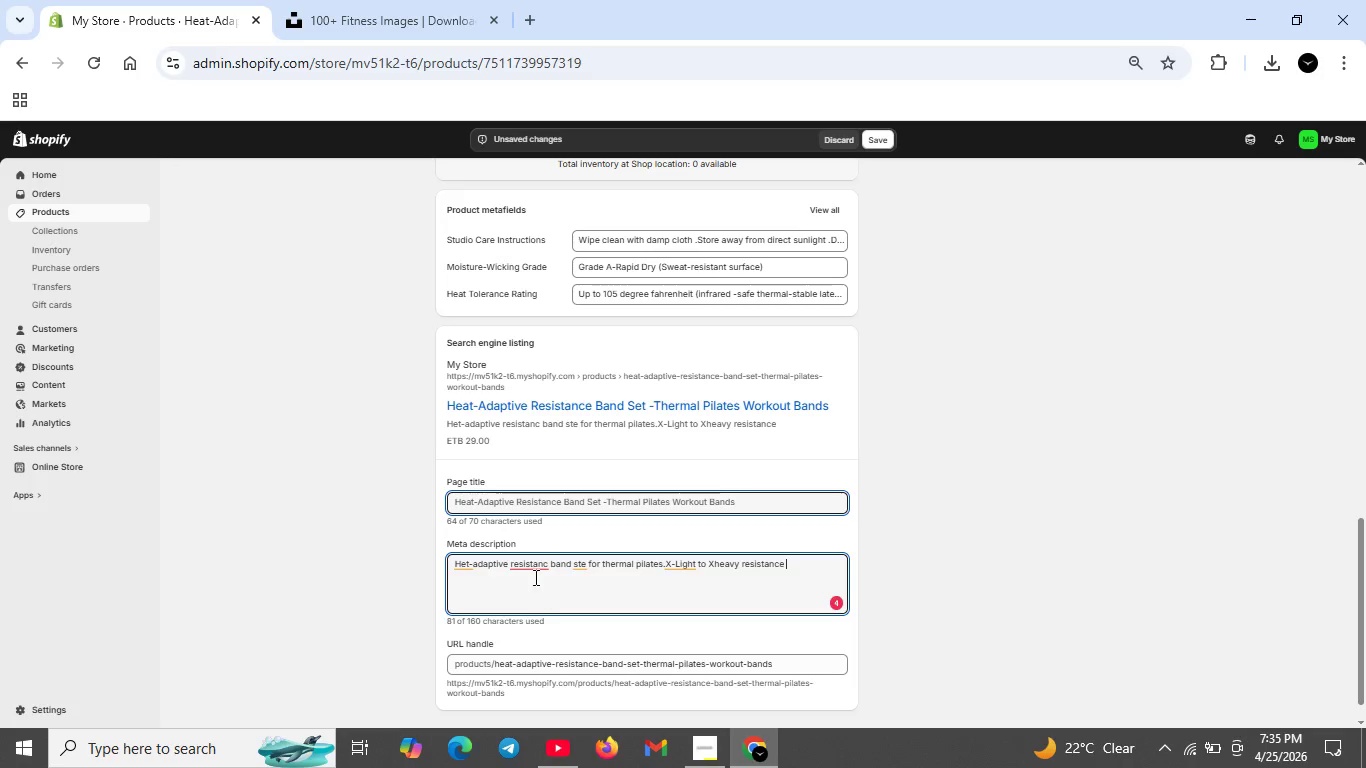 
left_click([530, 565])
 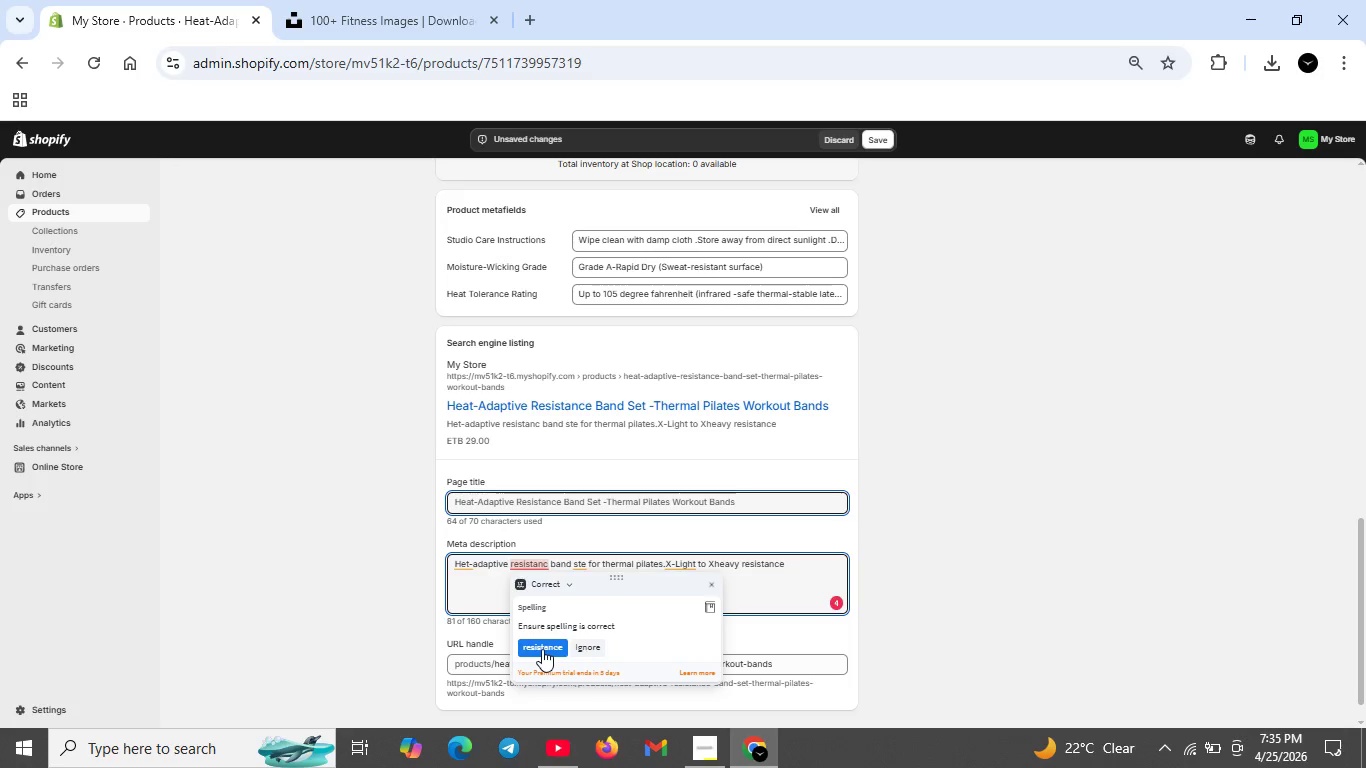 
left_click([542, 649])
 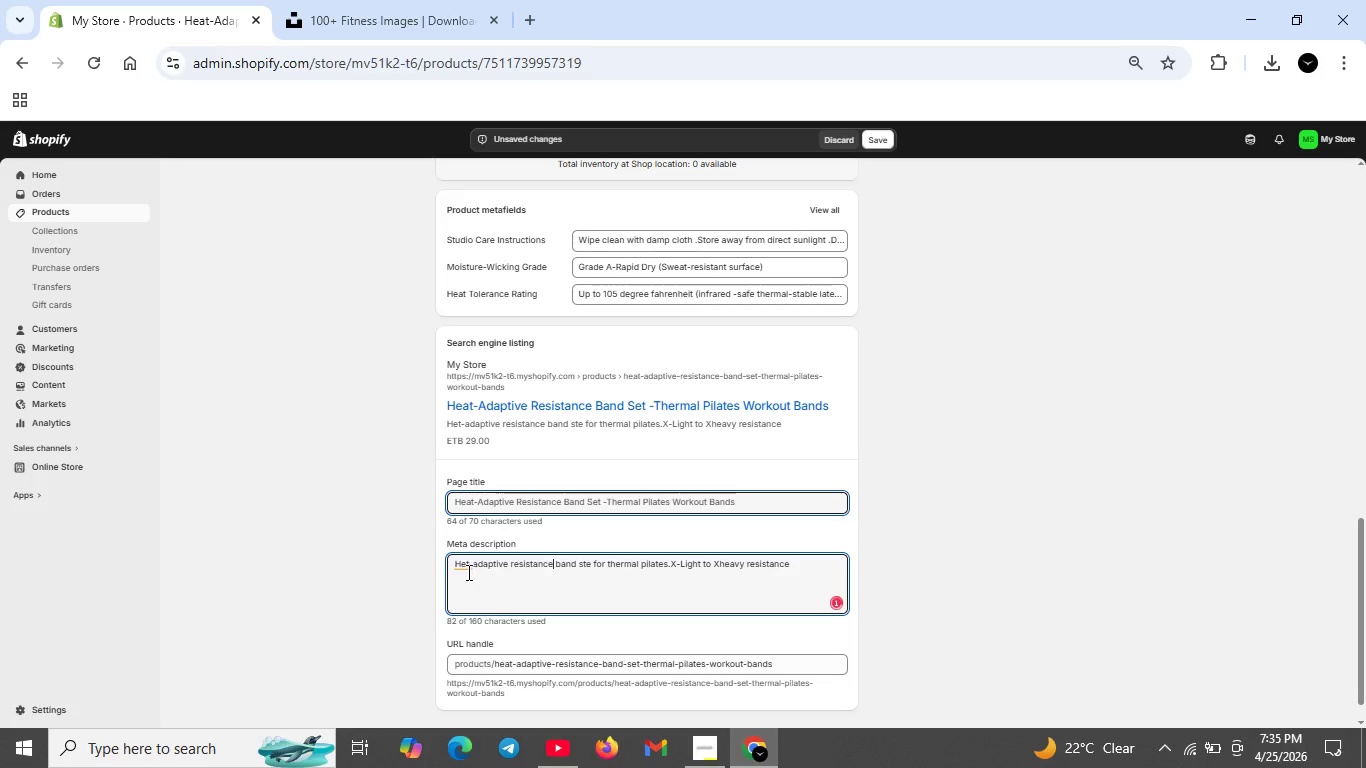 
left_click([463, 567])
 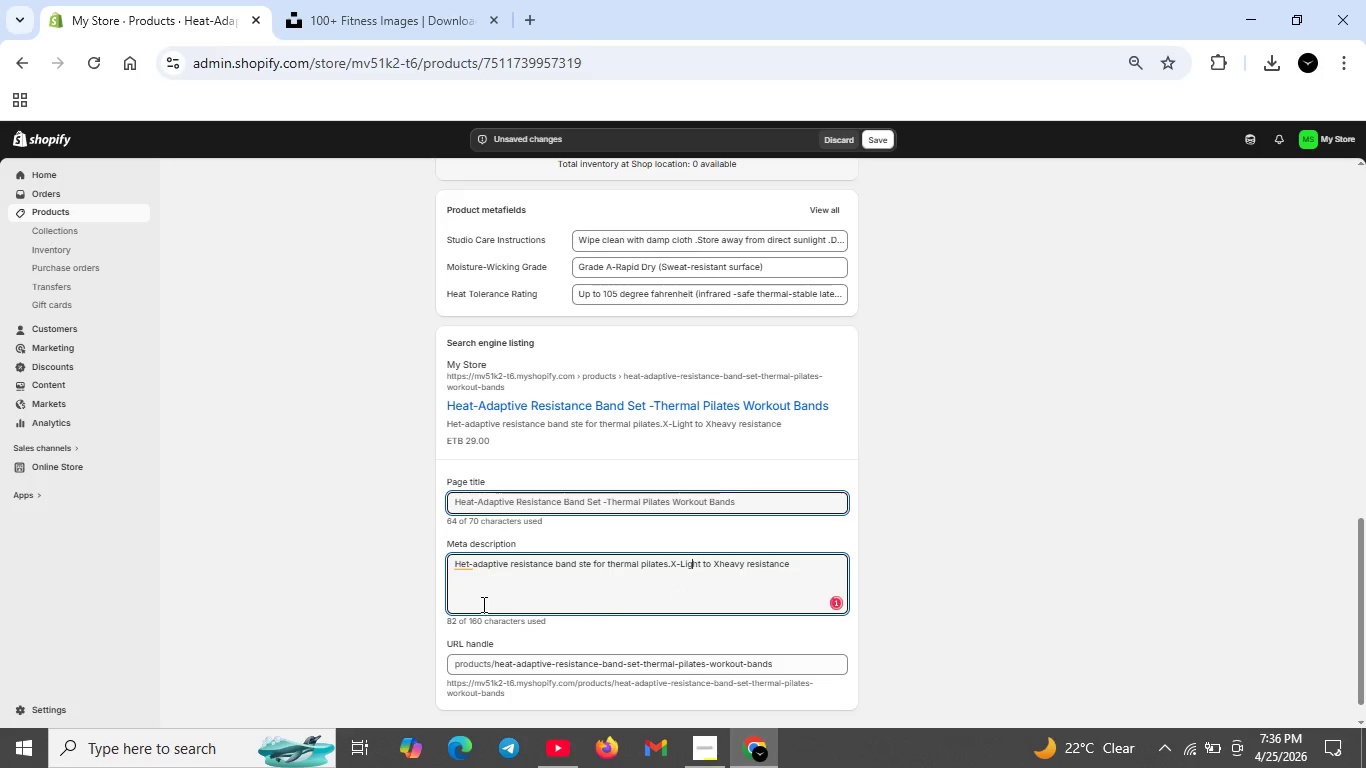 
wait(5.31)
 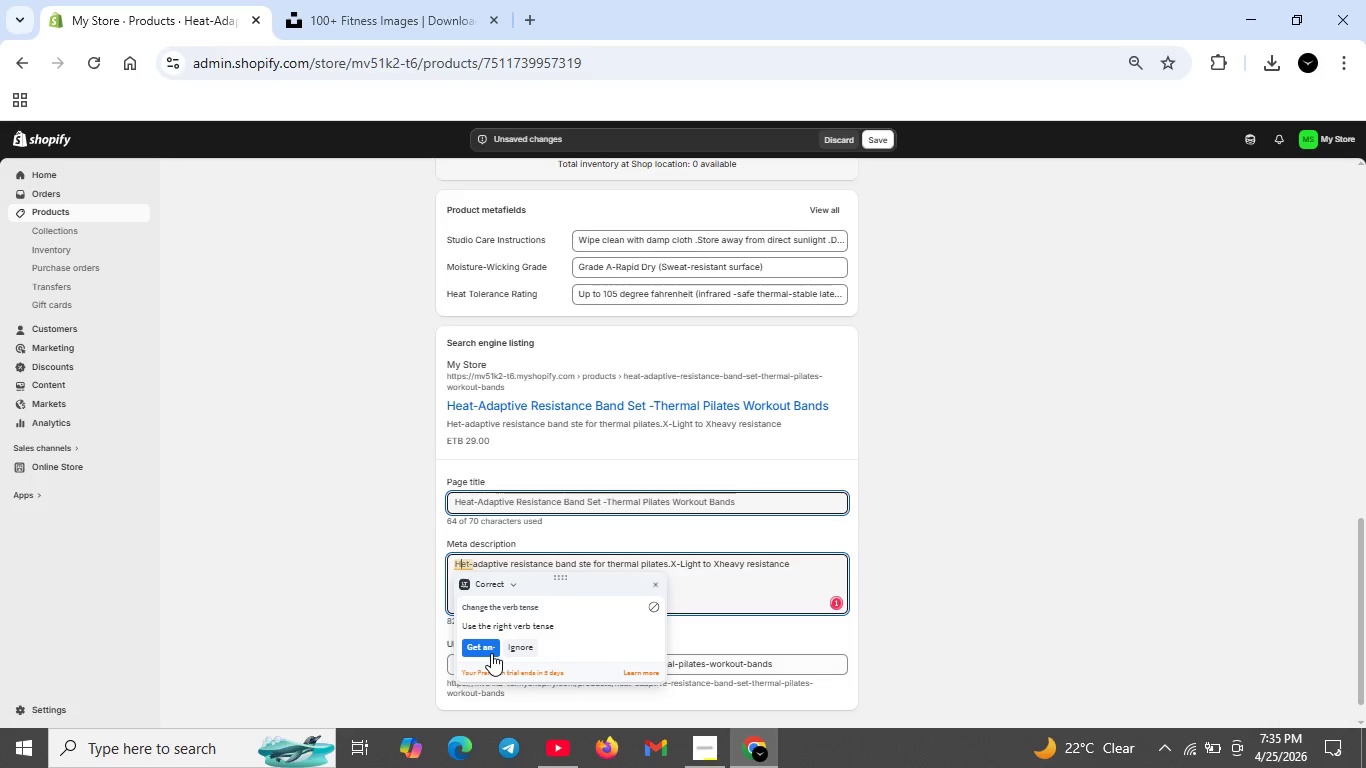 
left_click([465, 565])
 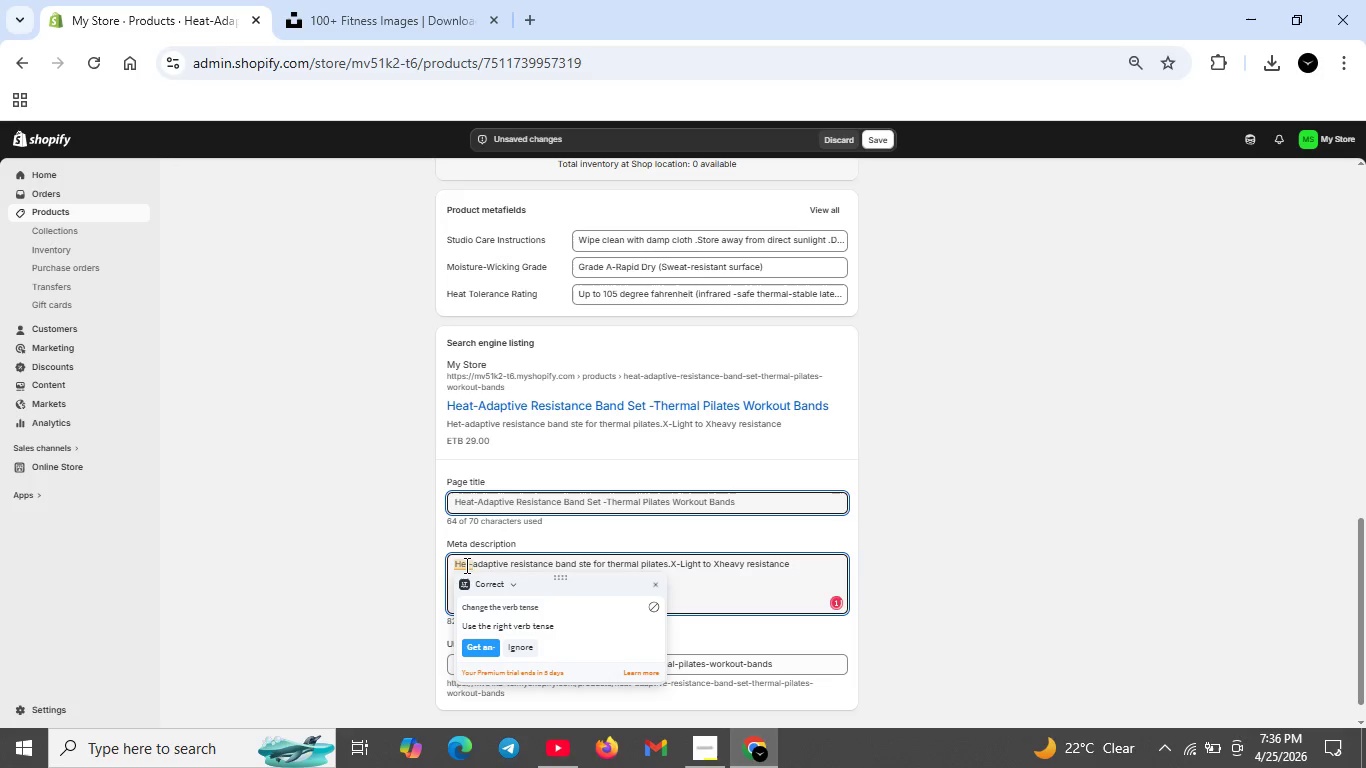 
key(A)
 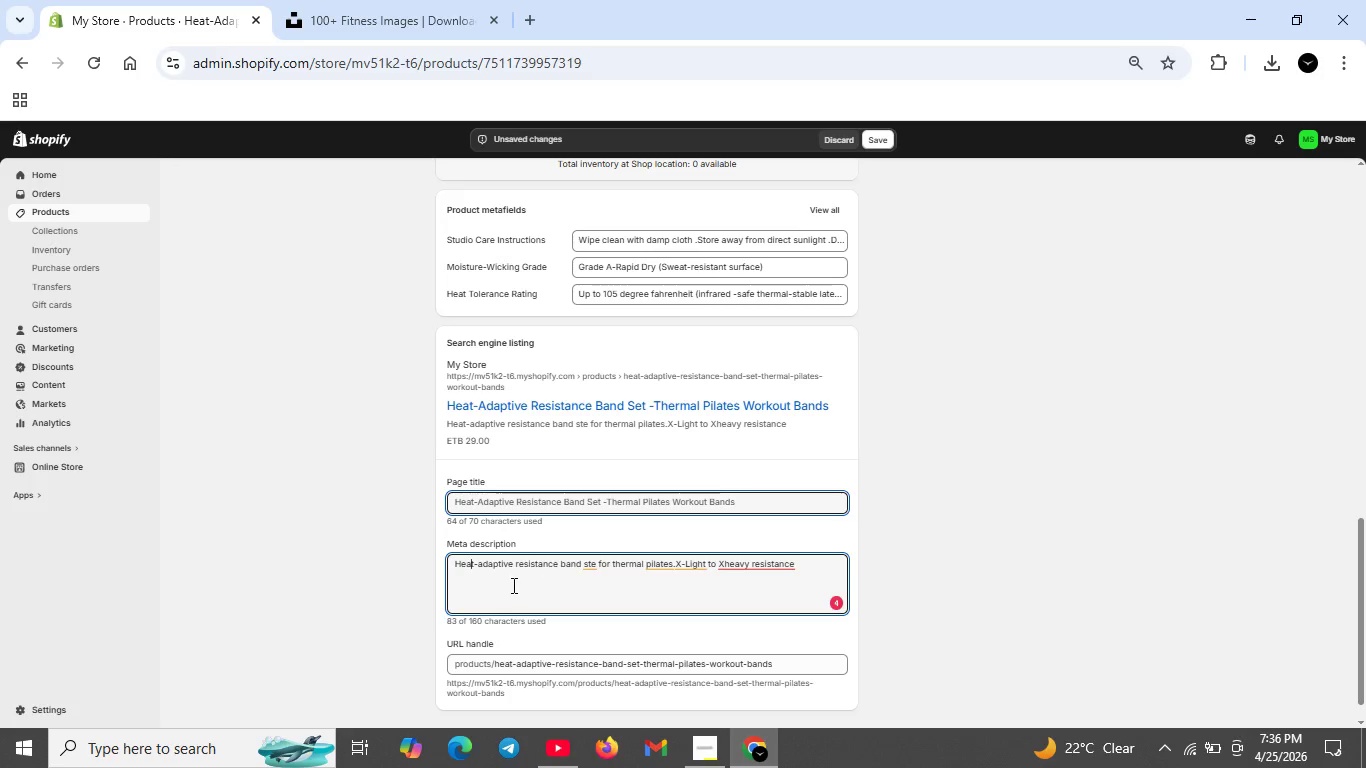 
wait(7.06)
 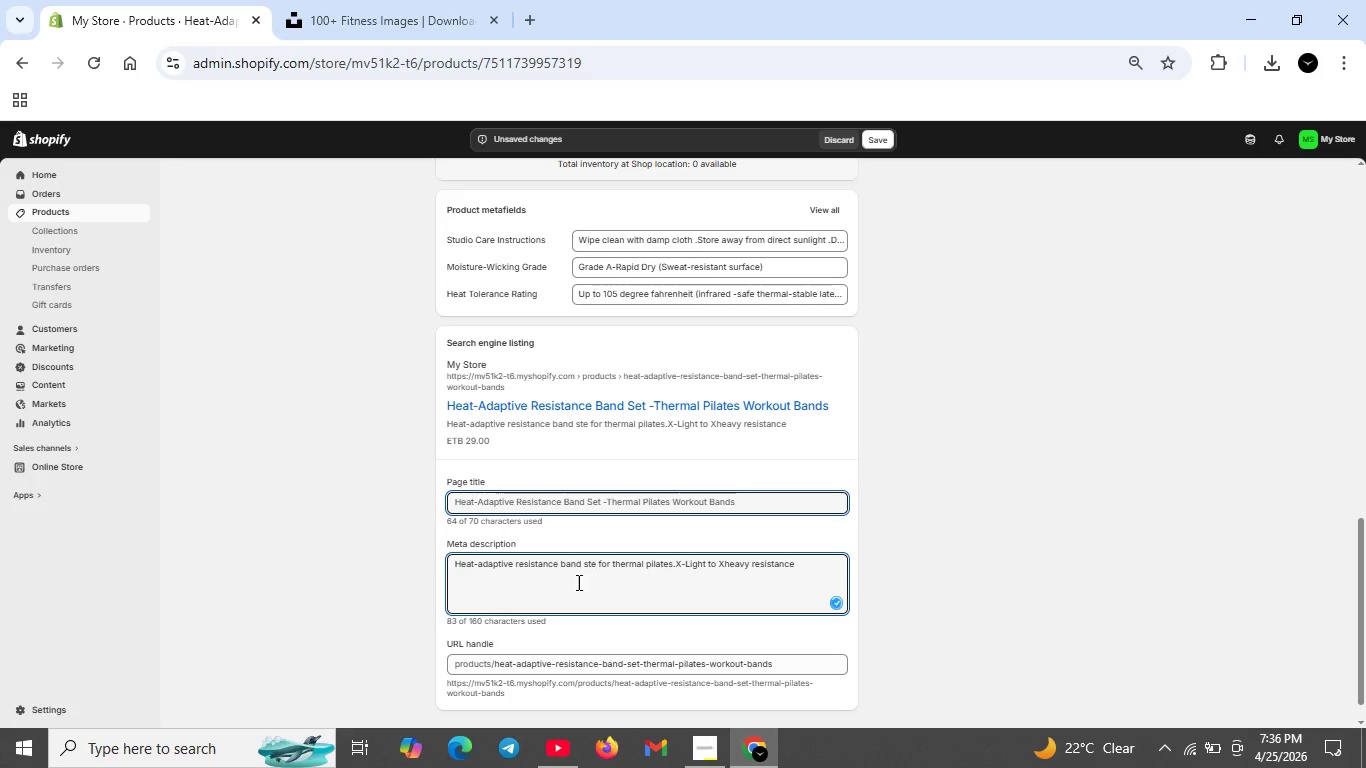 
left_click([594, 562])
 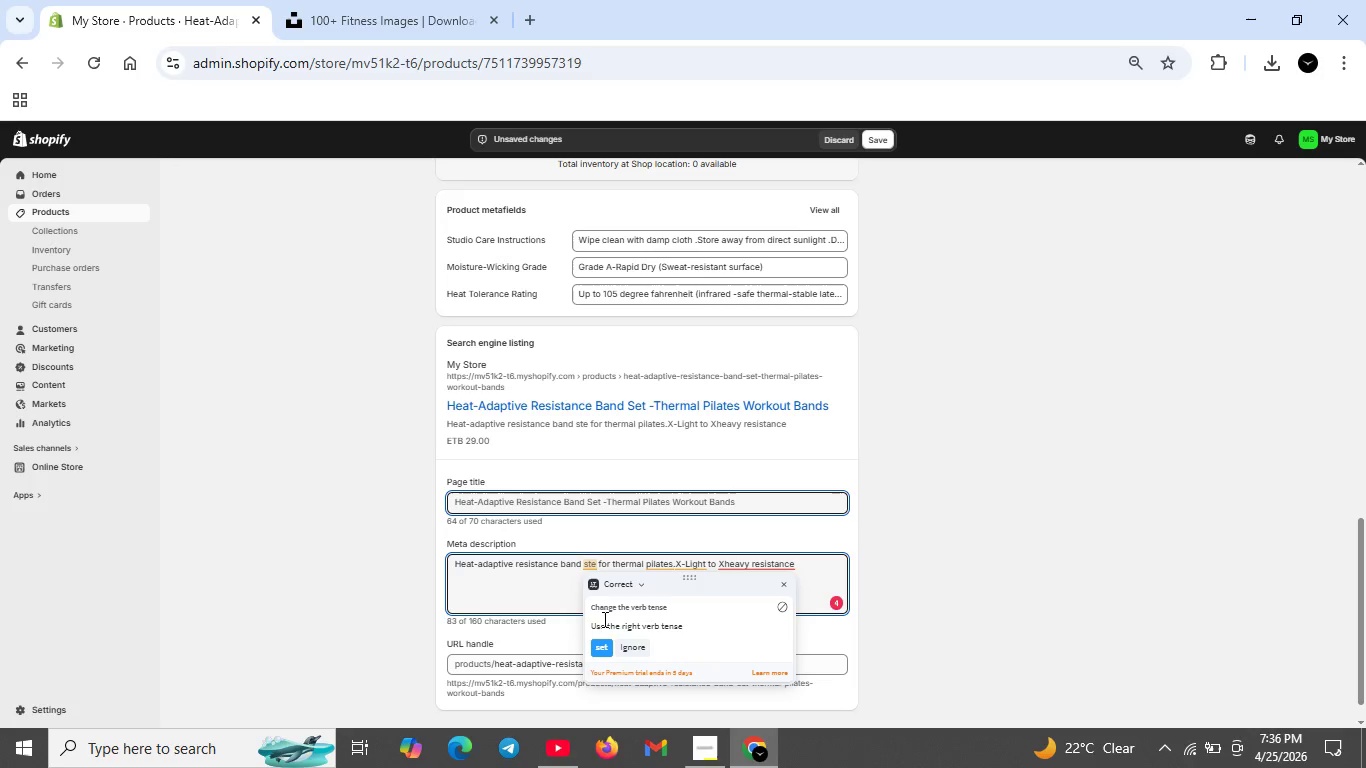 
left_click([601, 650])
 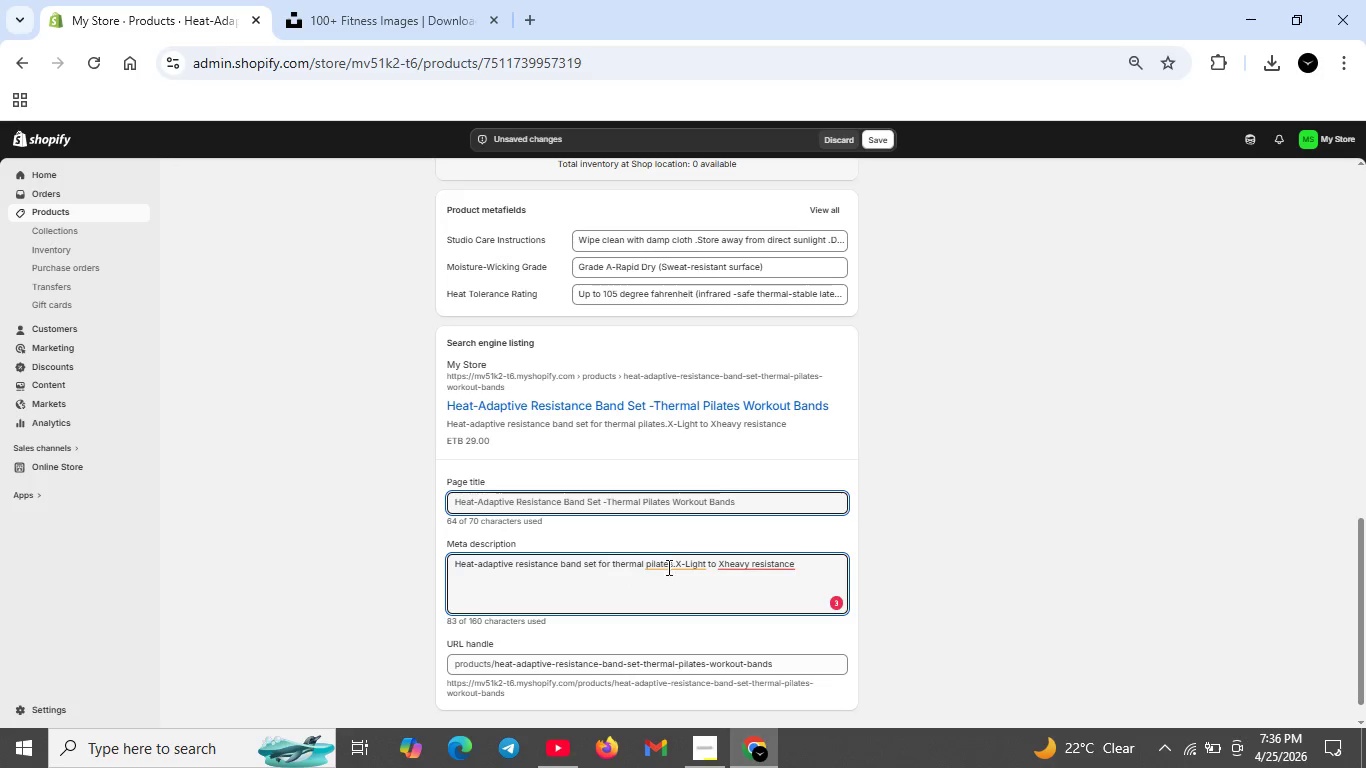 
left_click([675, 562])
 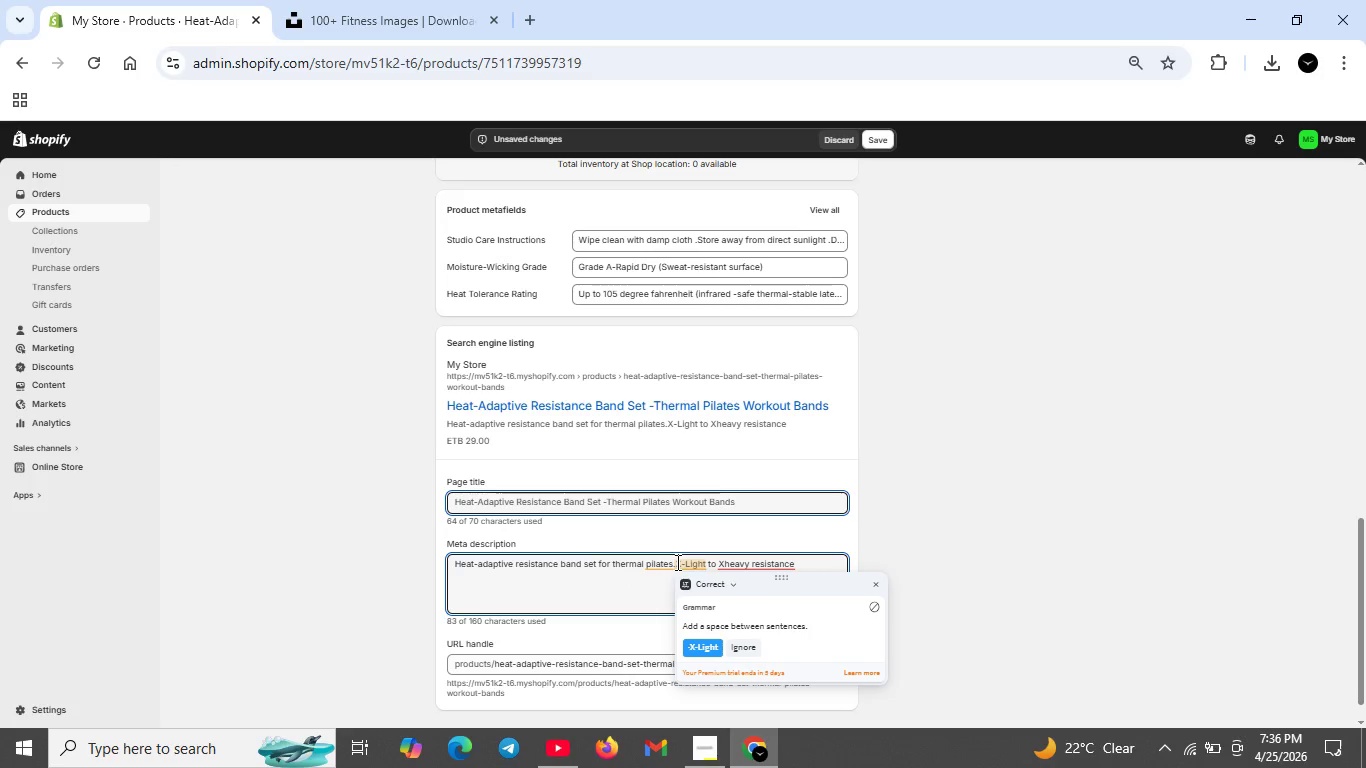 
key(Space)
 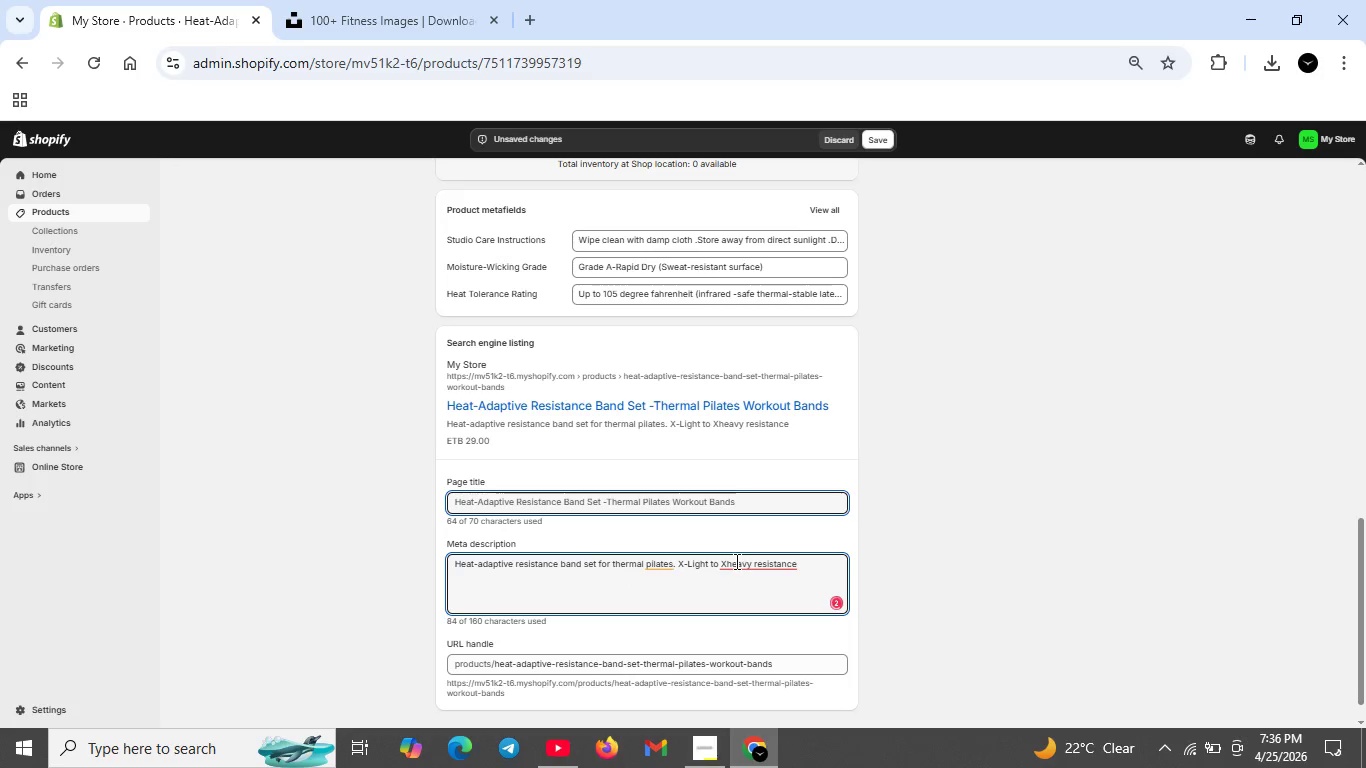 
left_click([728, 561])
 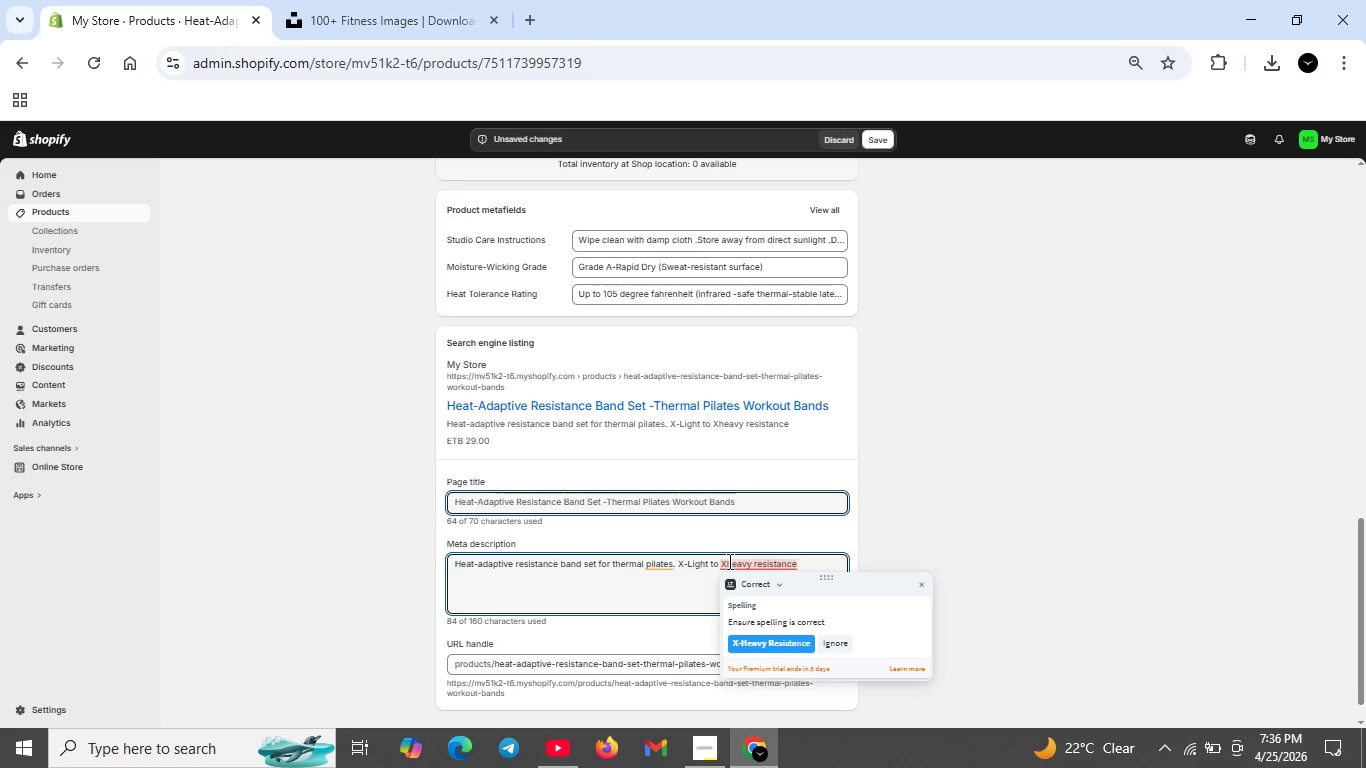 
key(Space)
 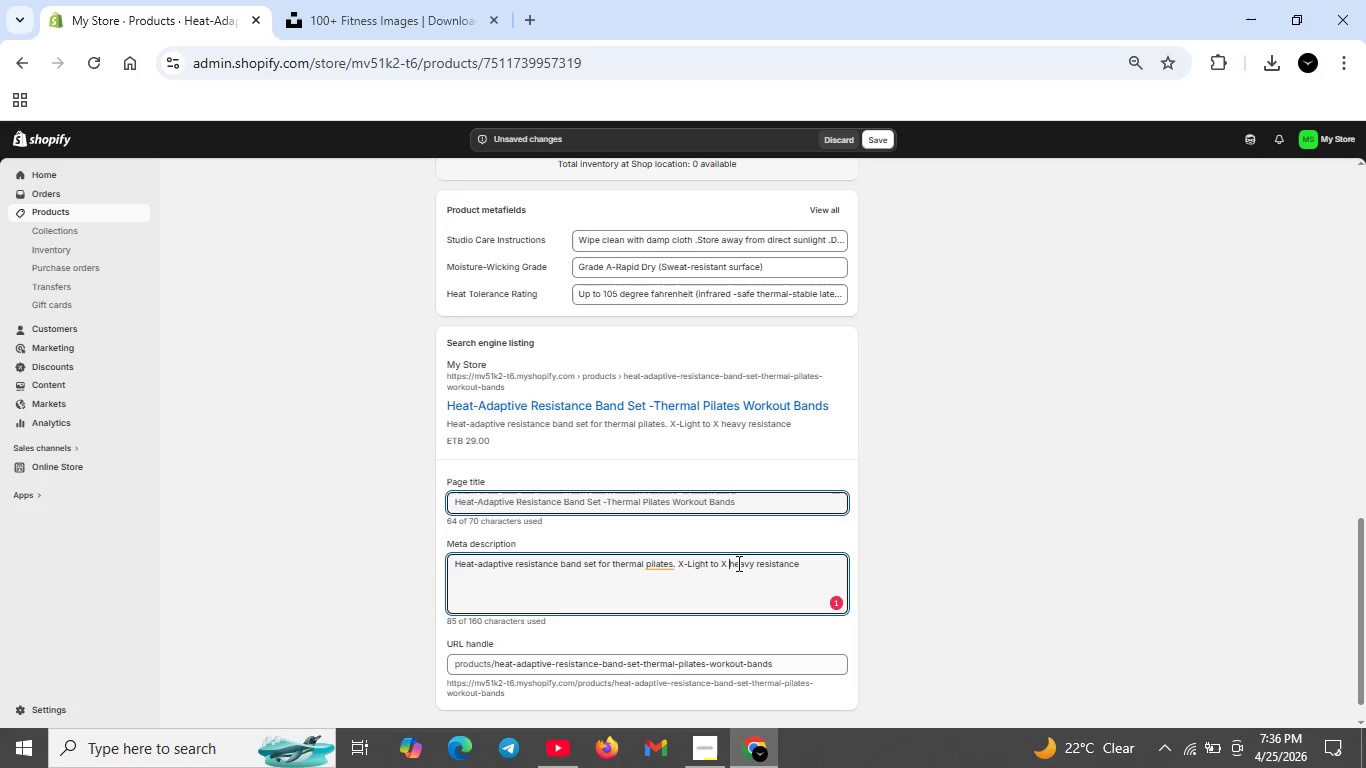 
left_click([737, 563])
 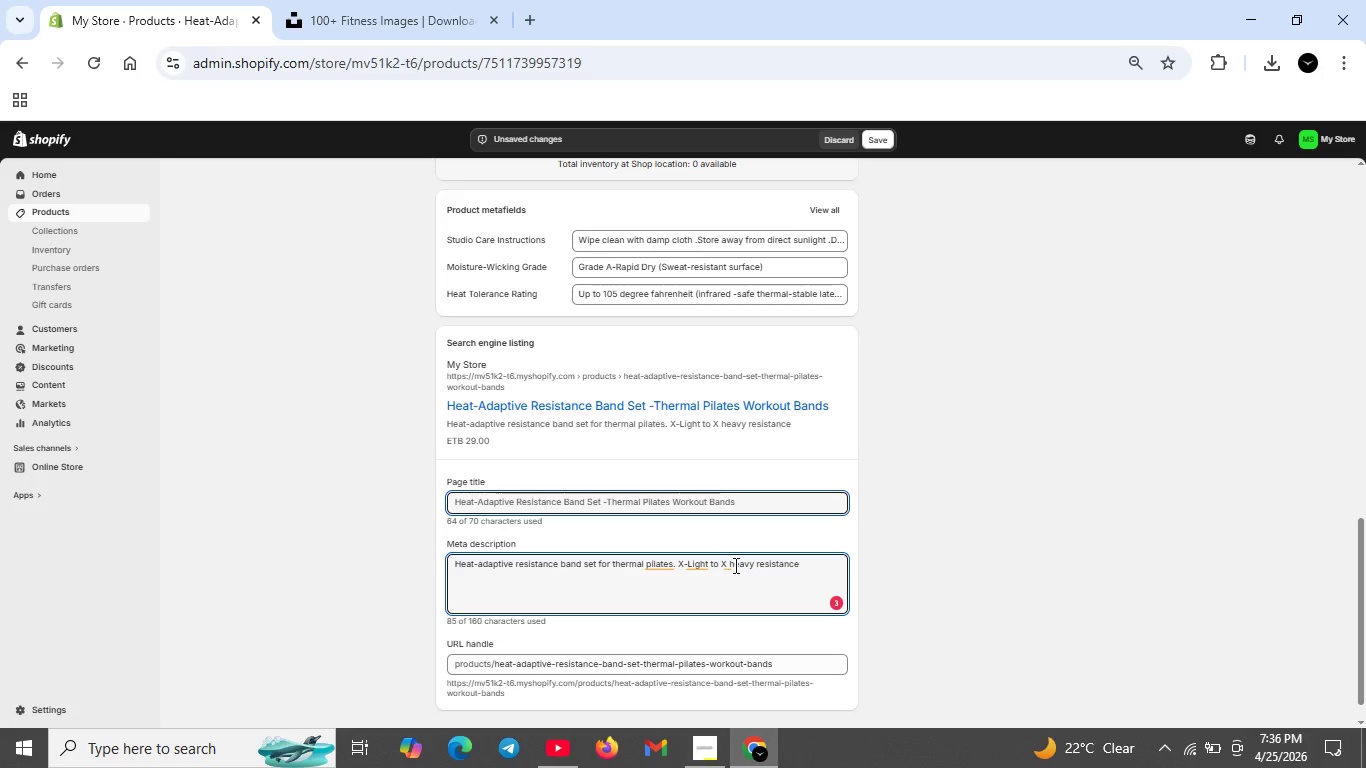 
key(Backspace)
 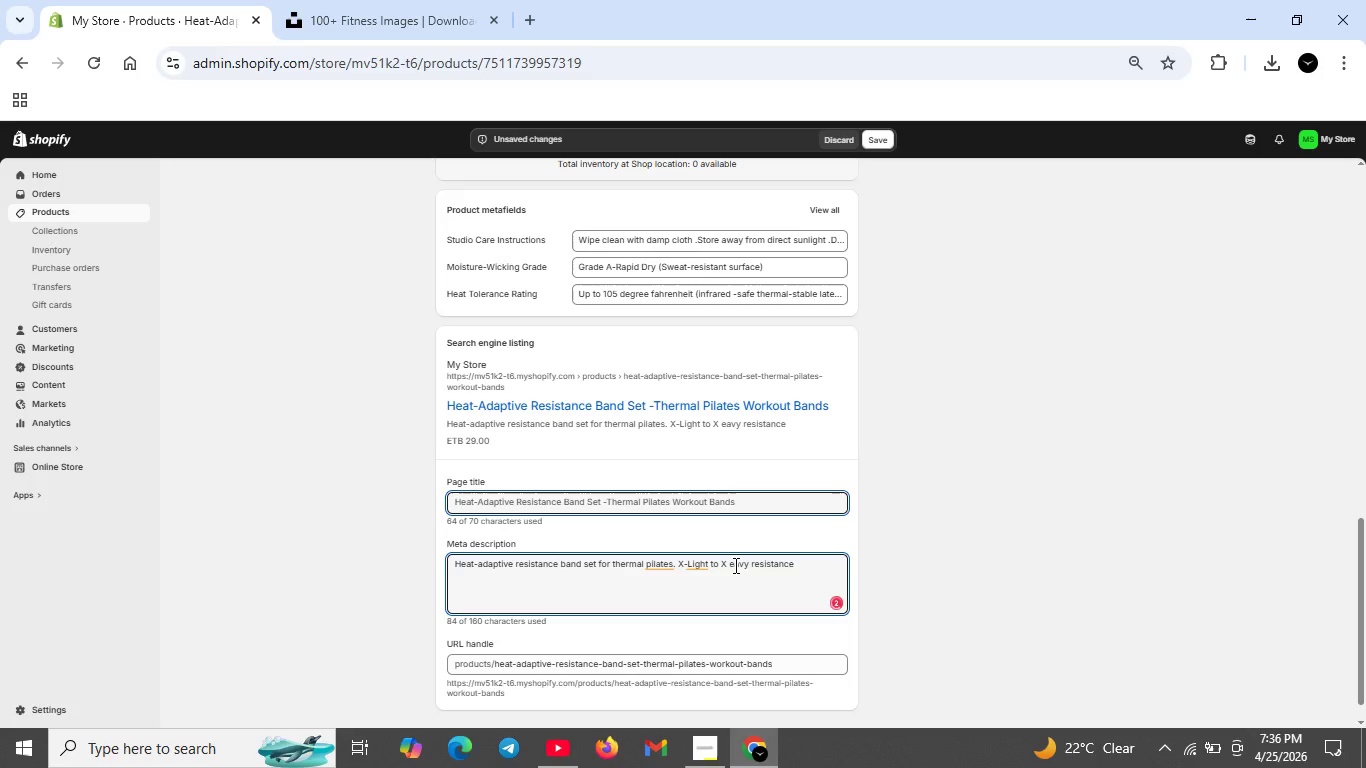 
key(CapsLock)
 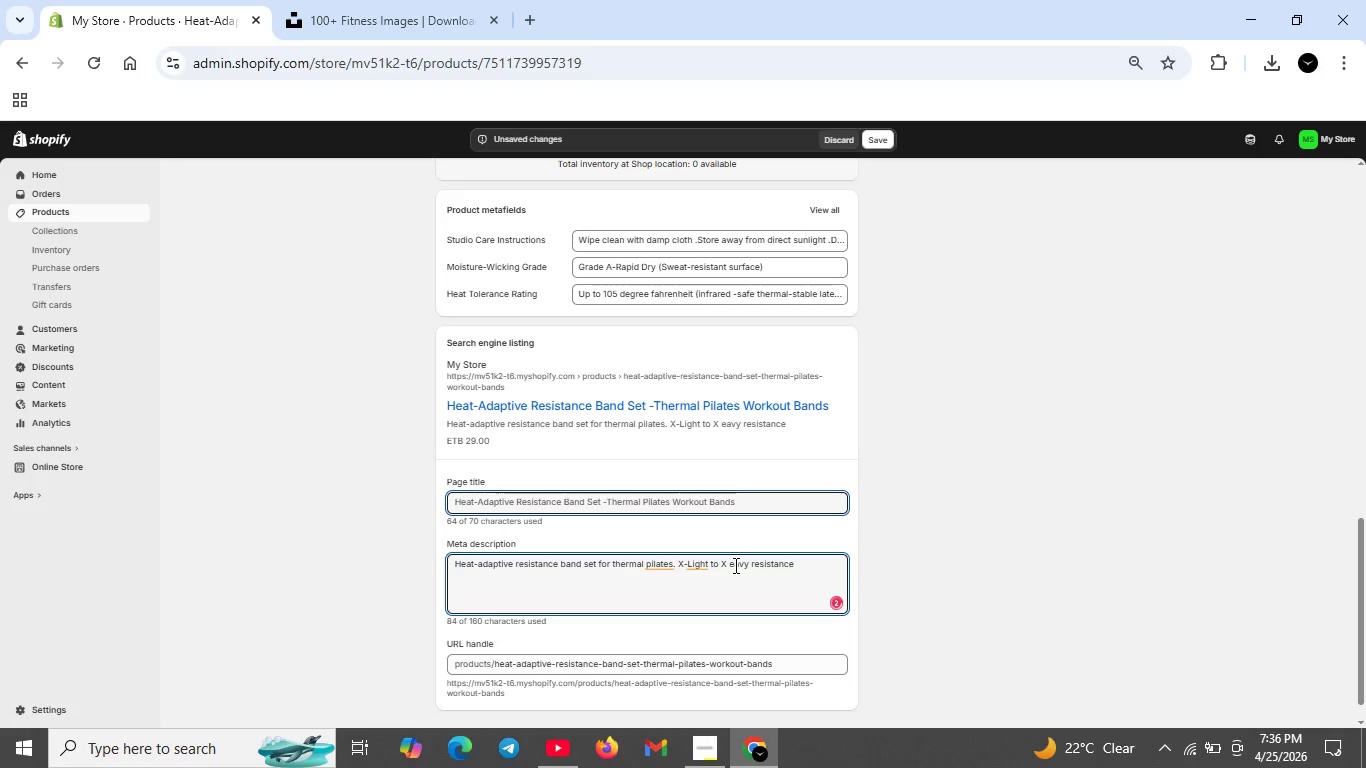 
key(H)
 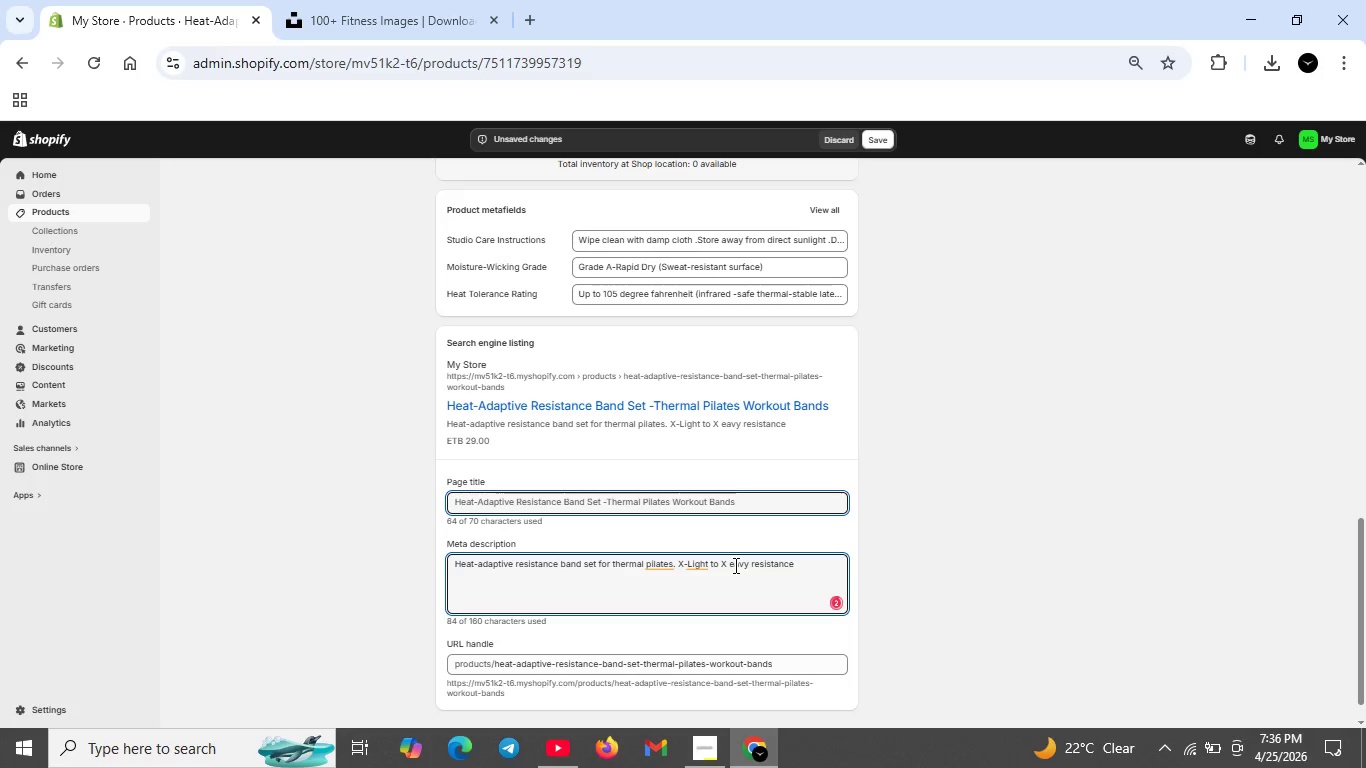 
key(CapsLock)
 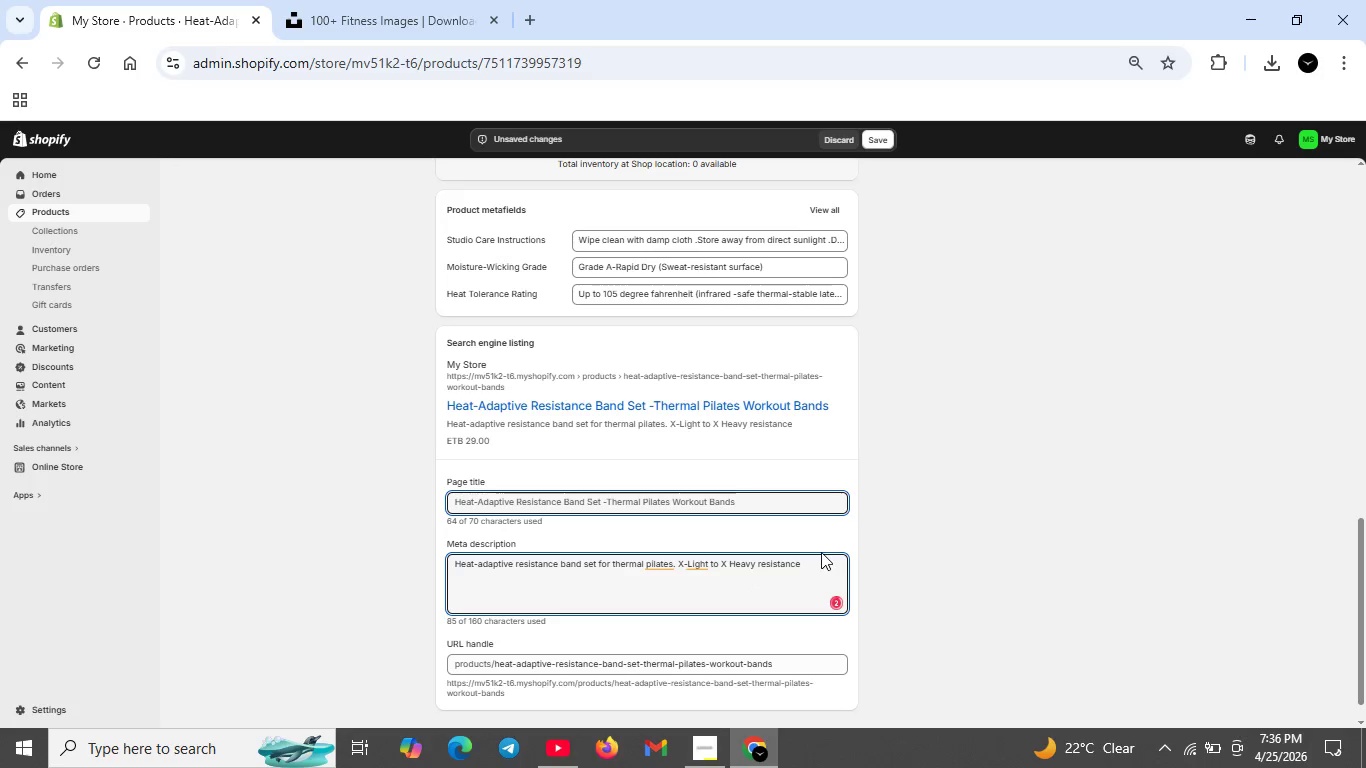 
left_click([812, 569])
 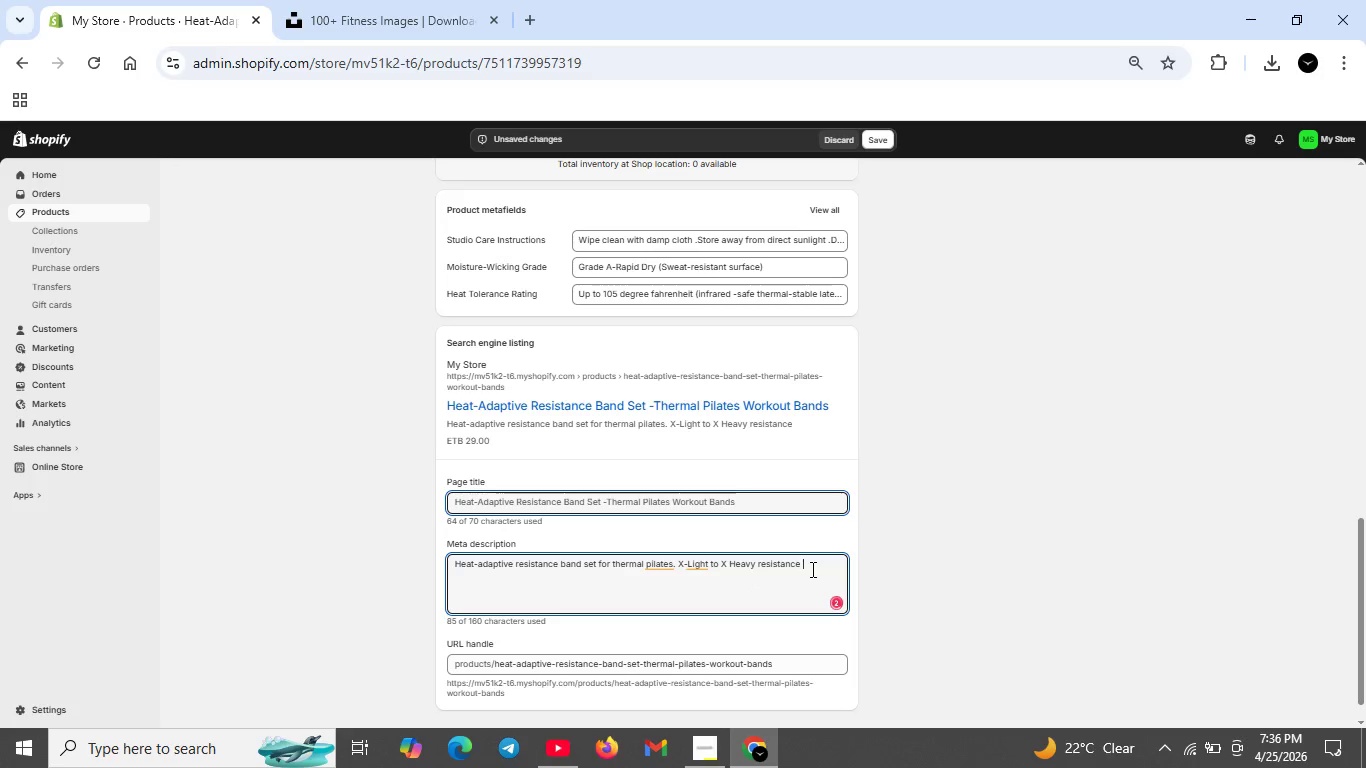 
type(levels.)
 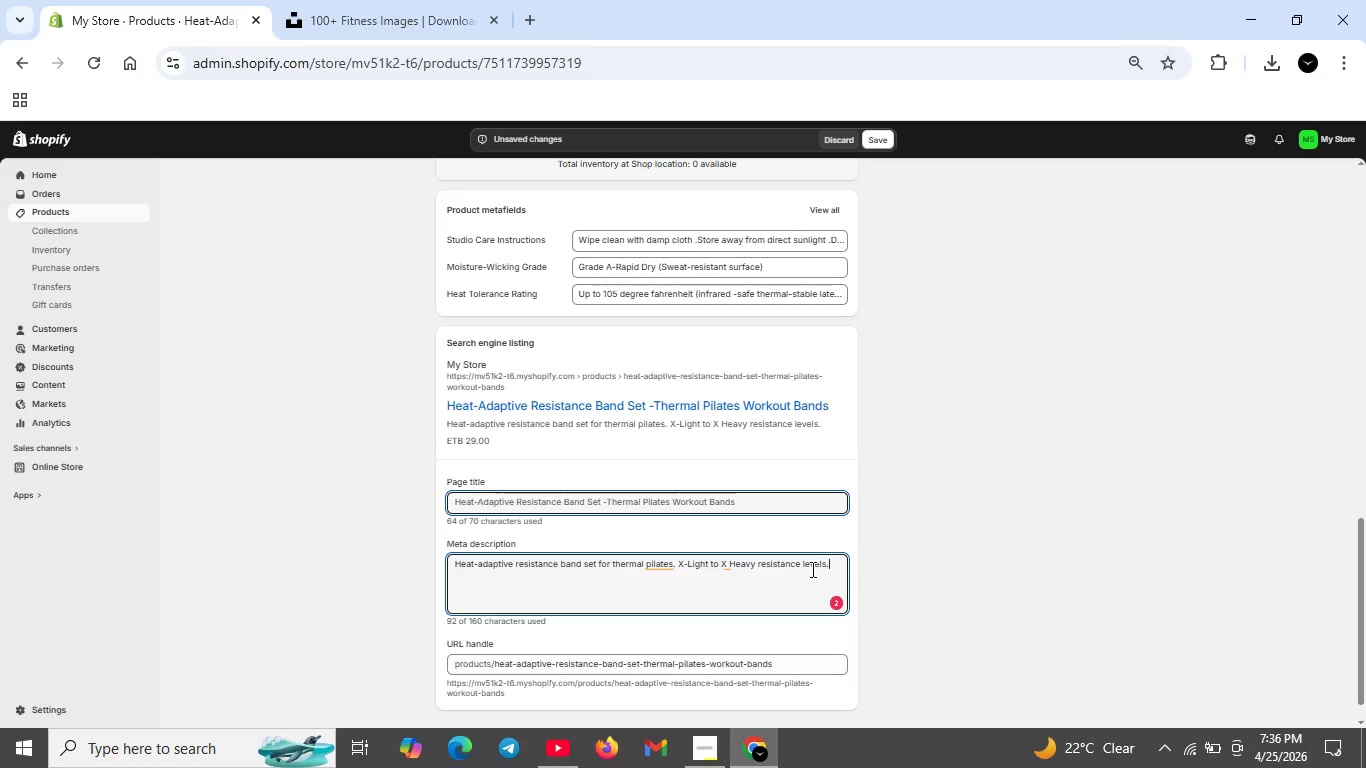 
type(36 or 48 inches)
key(Backspace)
key(Backspace)
type( lengths. INfrared -safe latex. Includes travel pouch)
 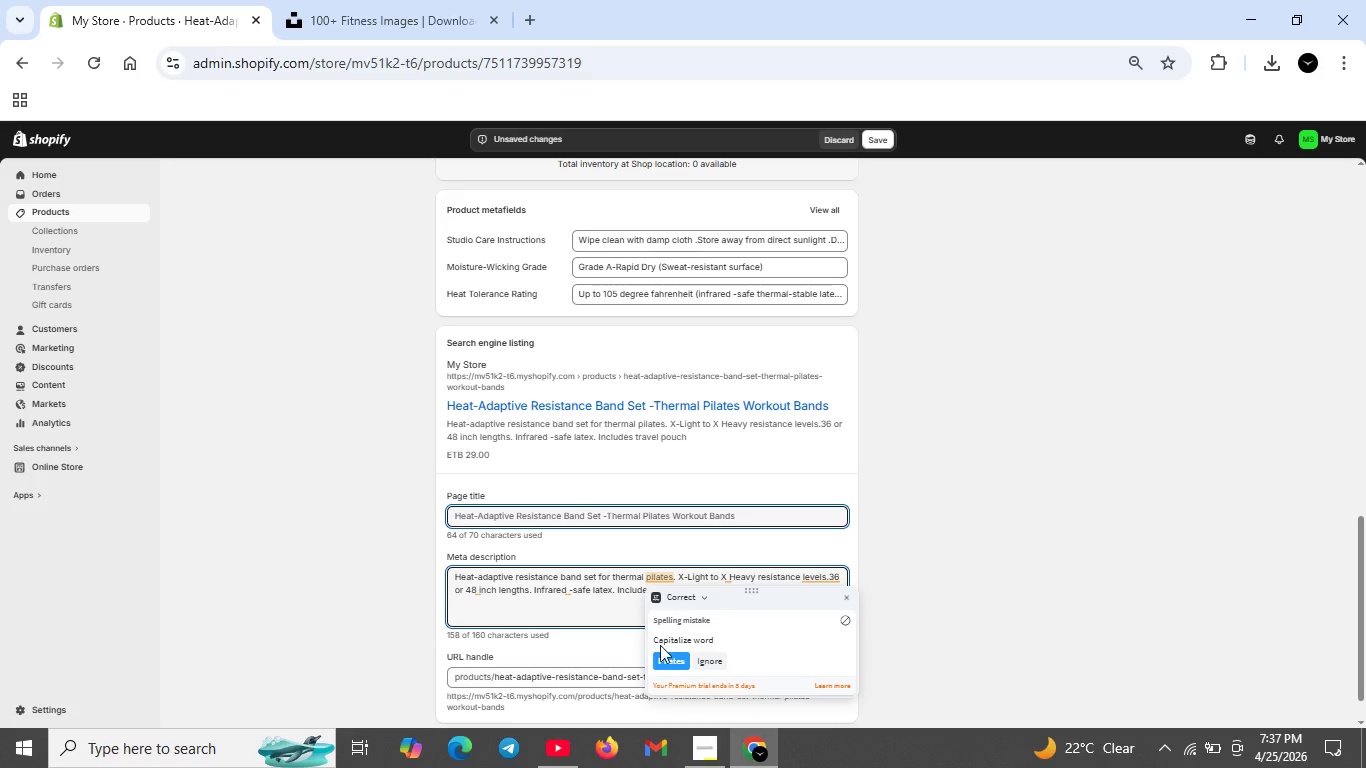 
left_click([674, 661])
 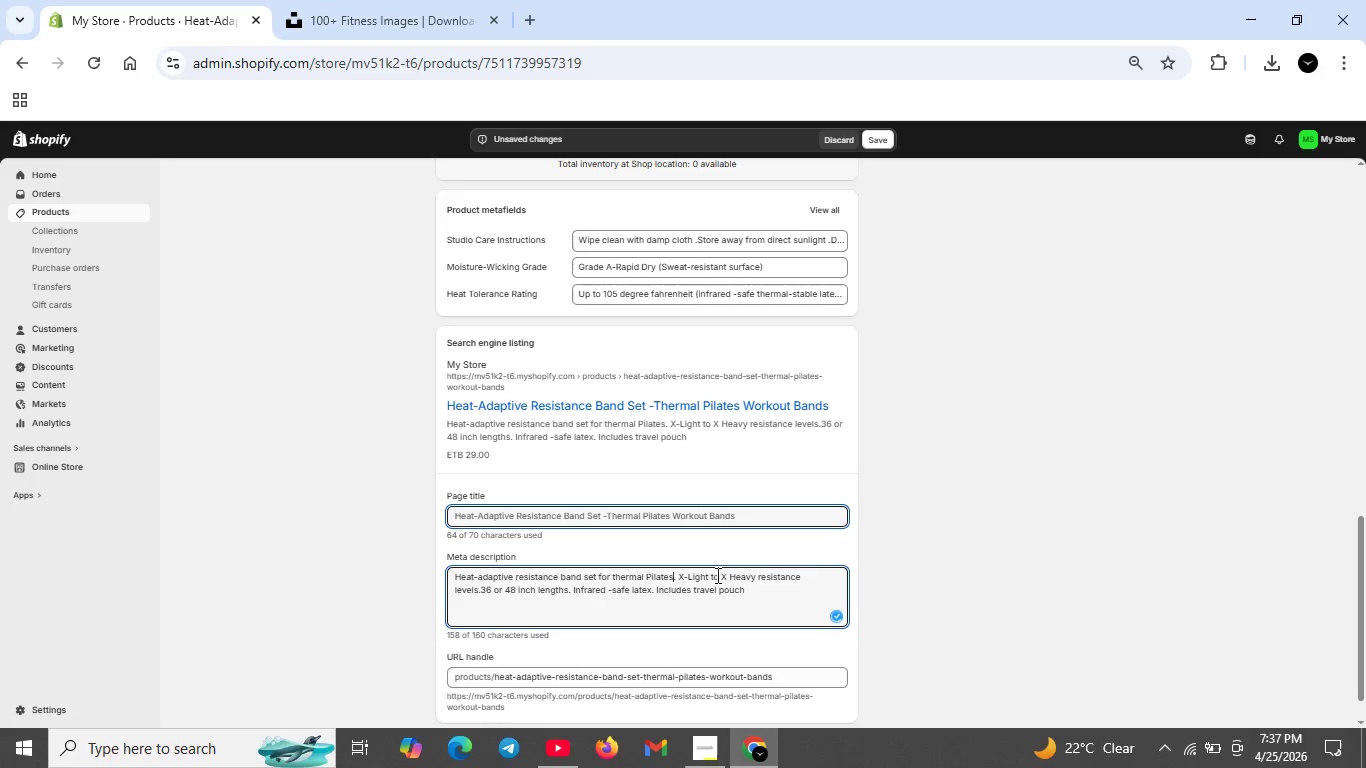 
wait(9.72)
 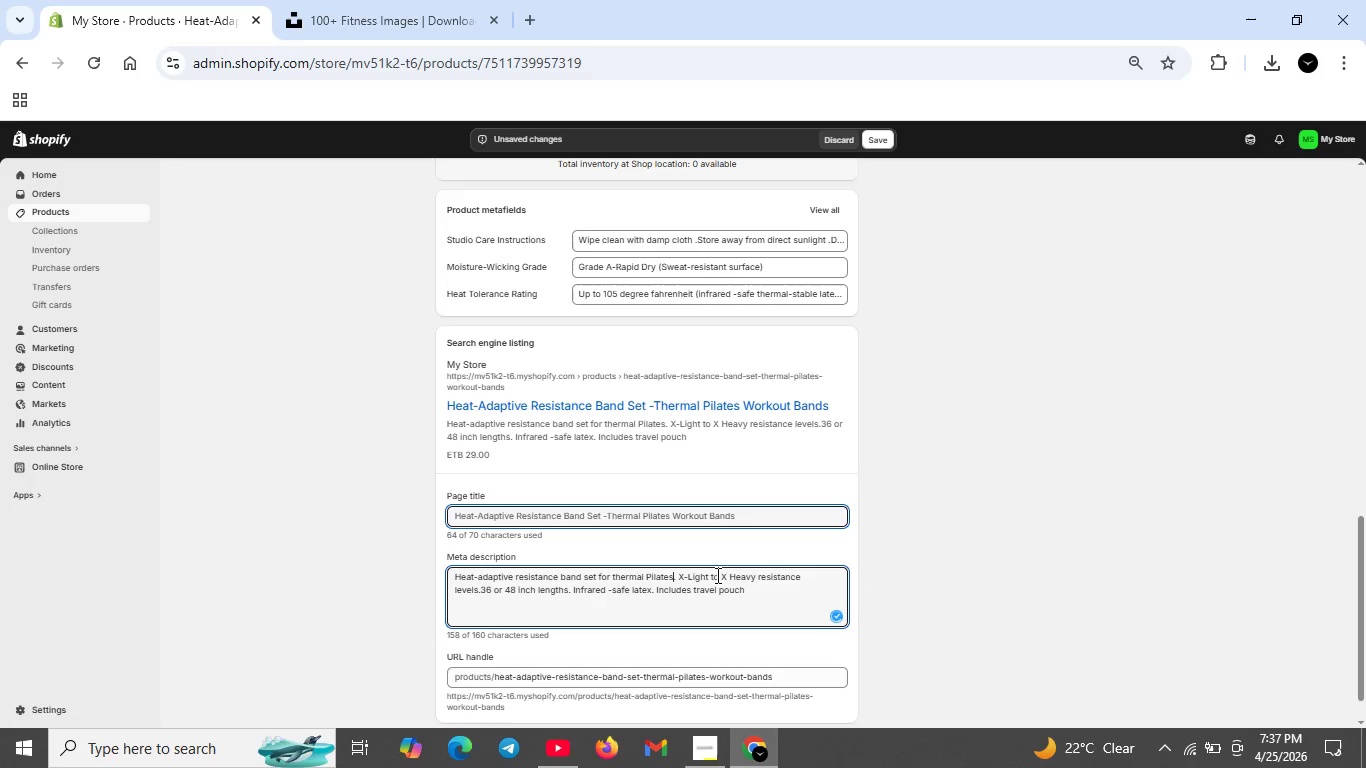 
left_click([482, 597])
 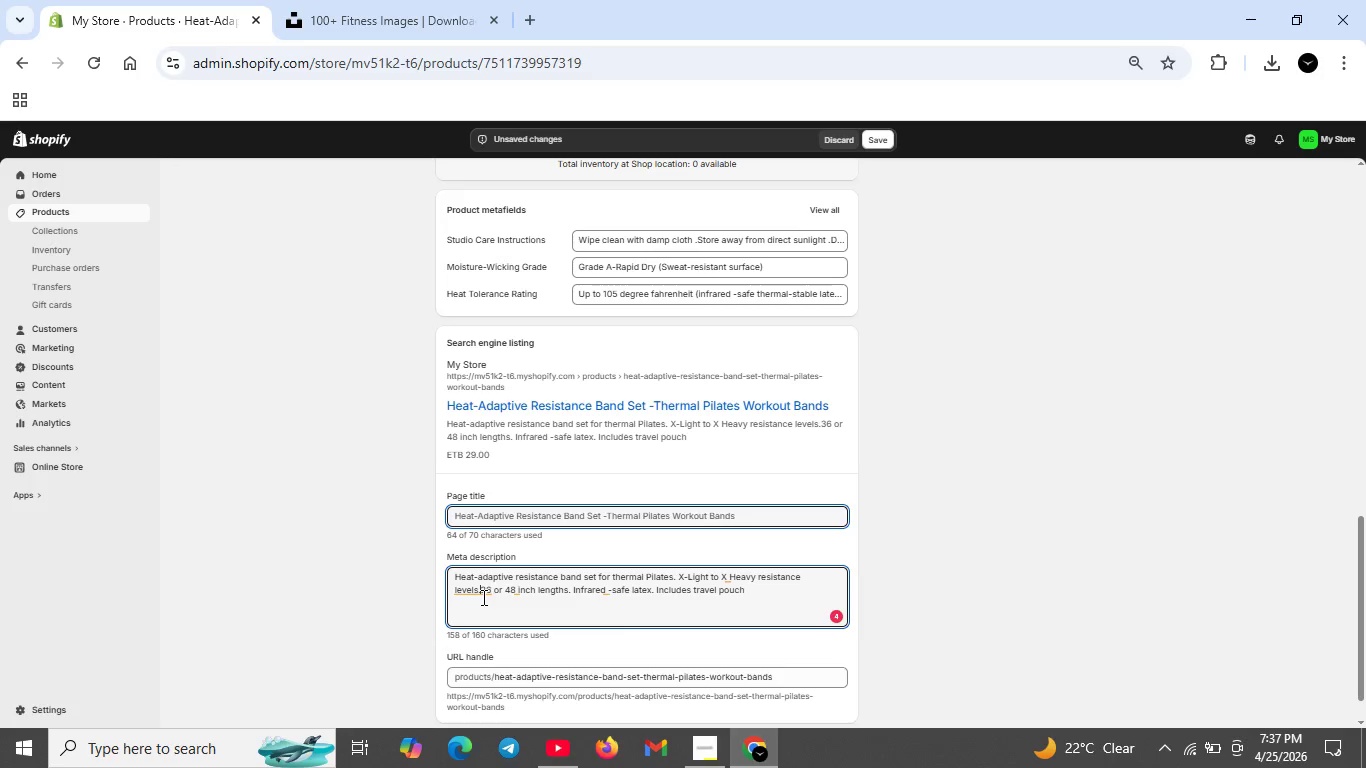 
key(Space)
 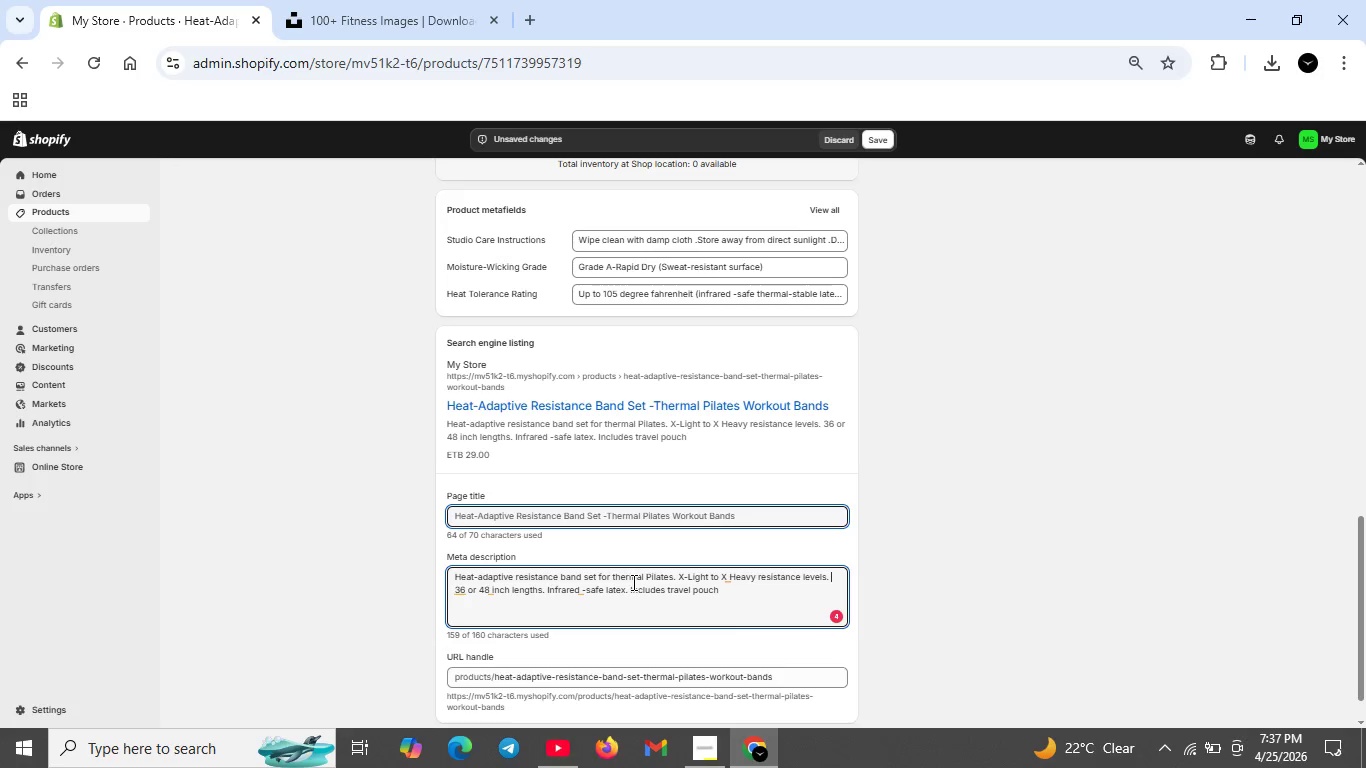 
wait(13.82)
 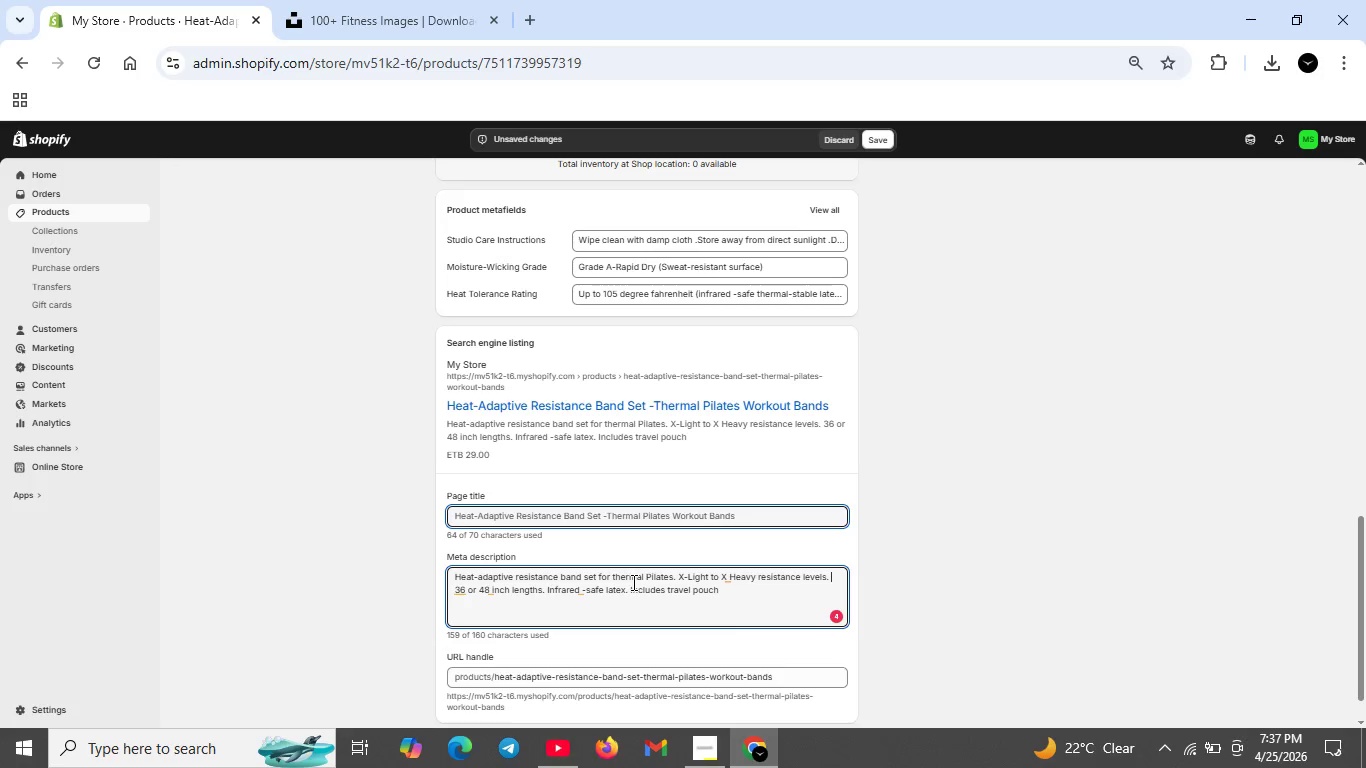 
mouse_move([842, 597])
 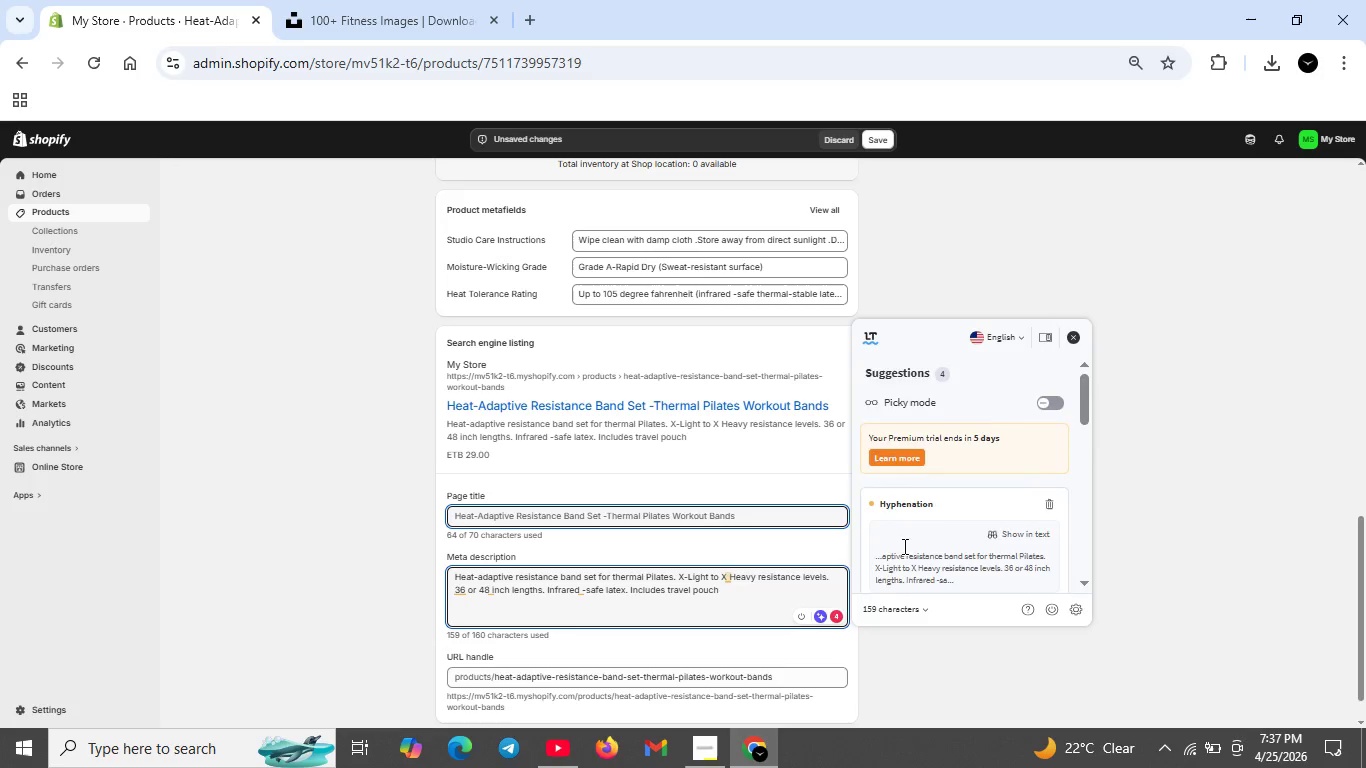 
scroll: coordinate [903, 546], scroll_direction: down, amount: 2.0
 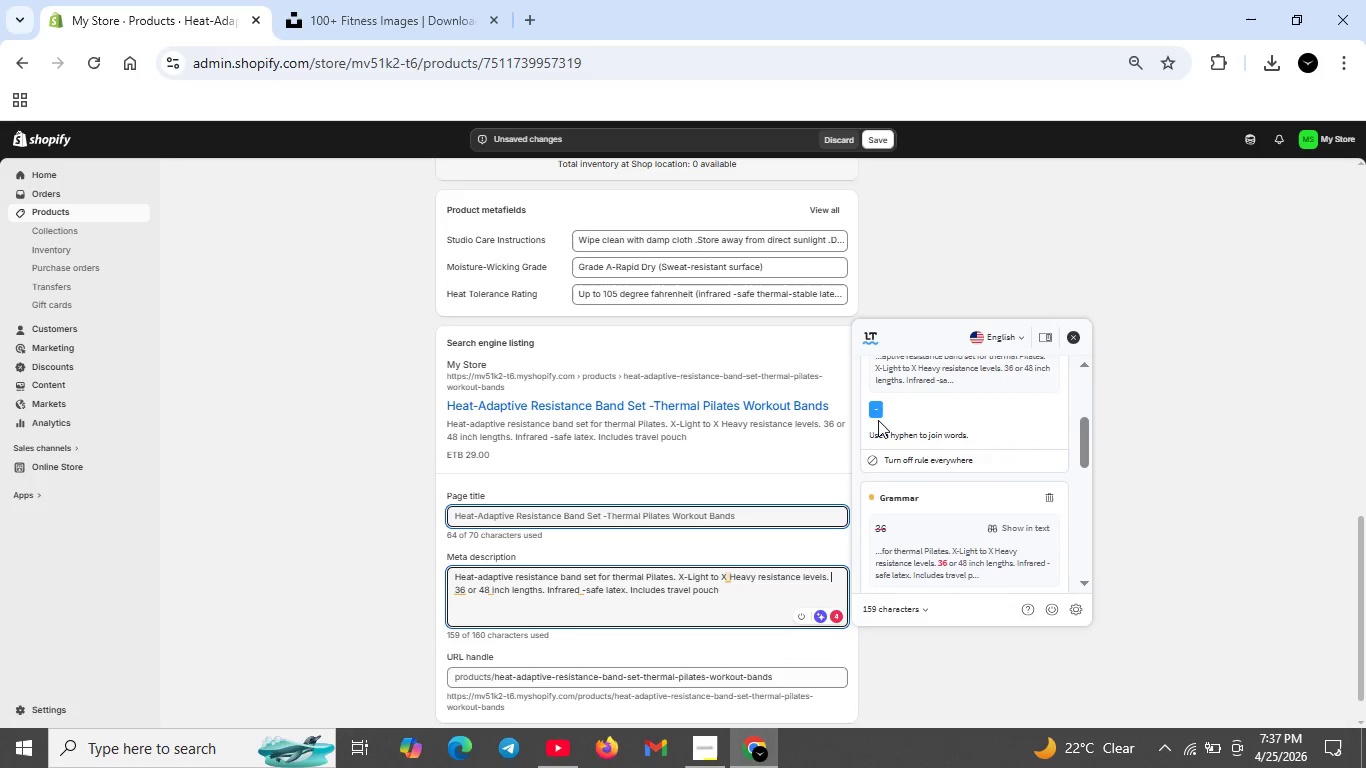 
left_click([877, 419])
 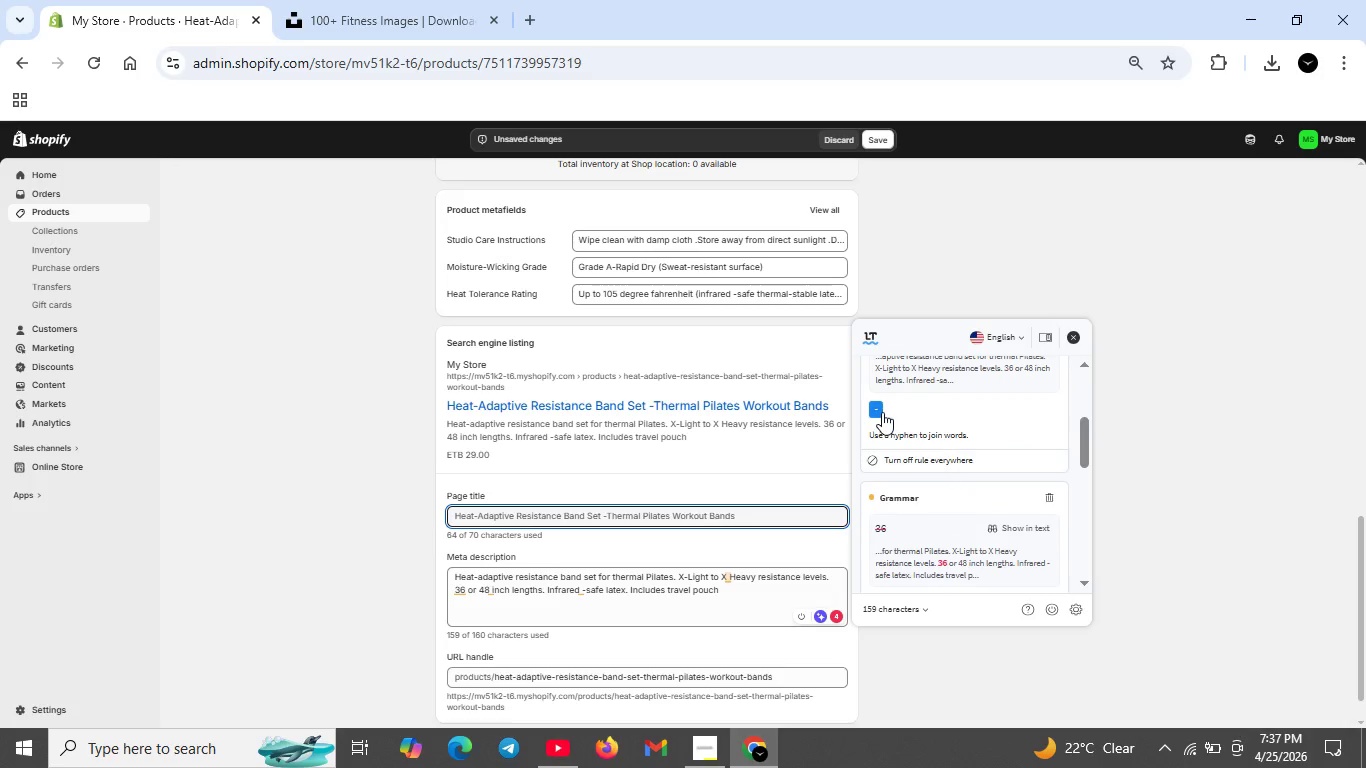 
left_click([882, 411])
 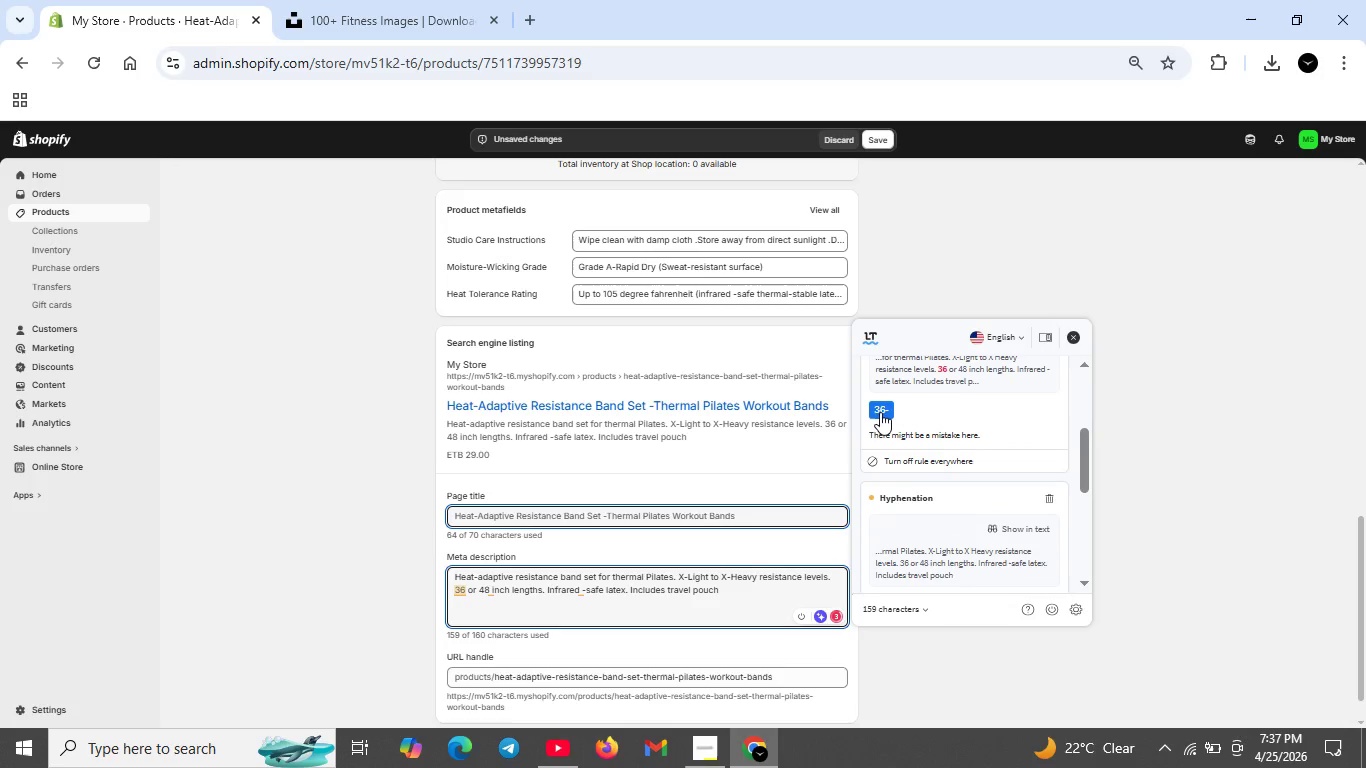 
left_click([880, 412])
 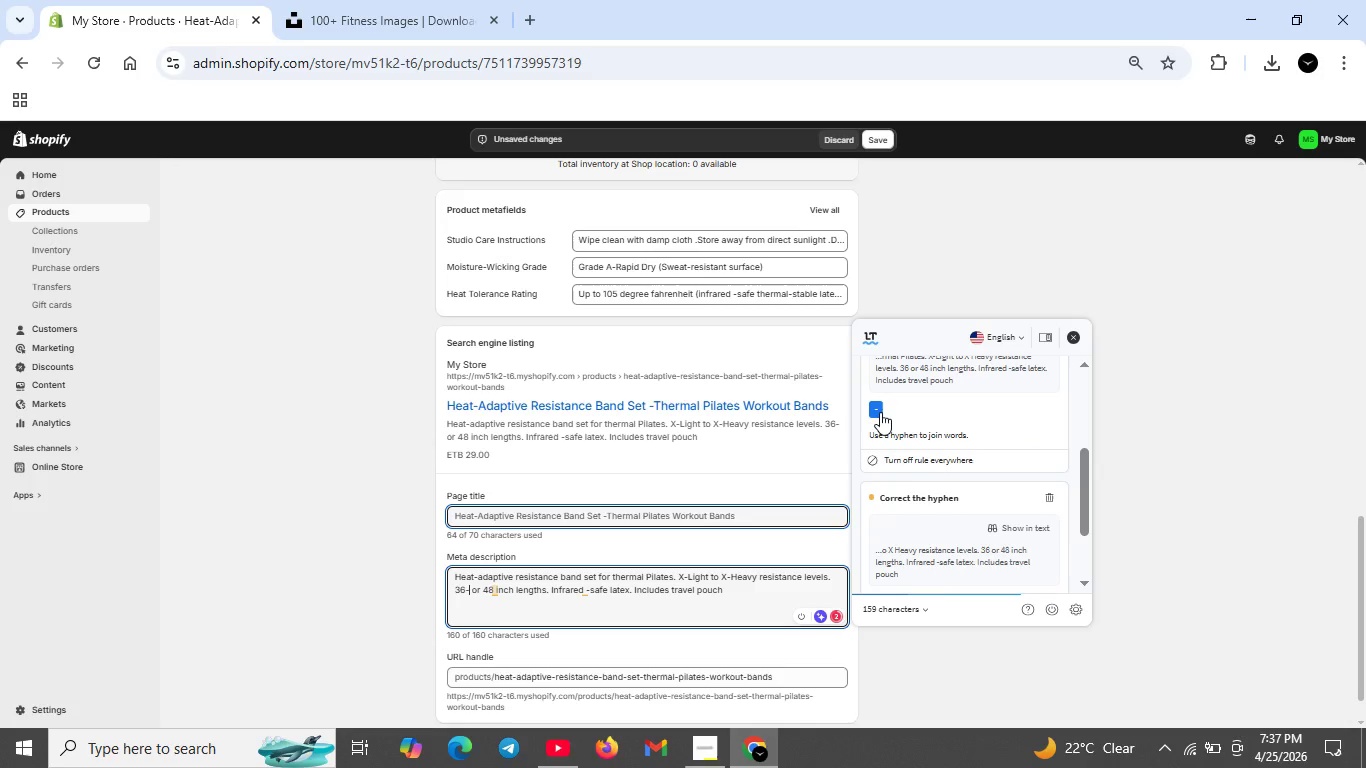 
left_click([880, 412])
 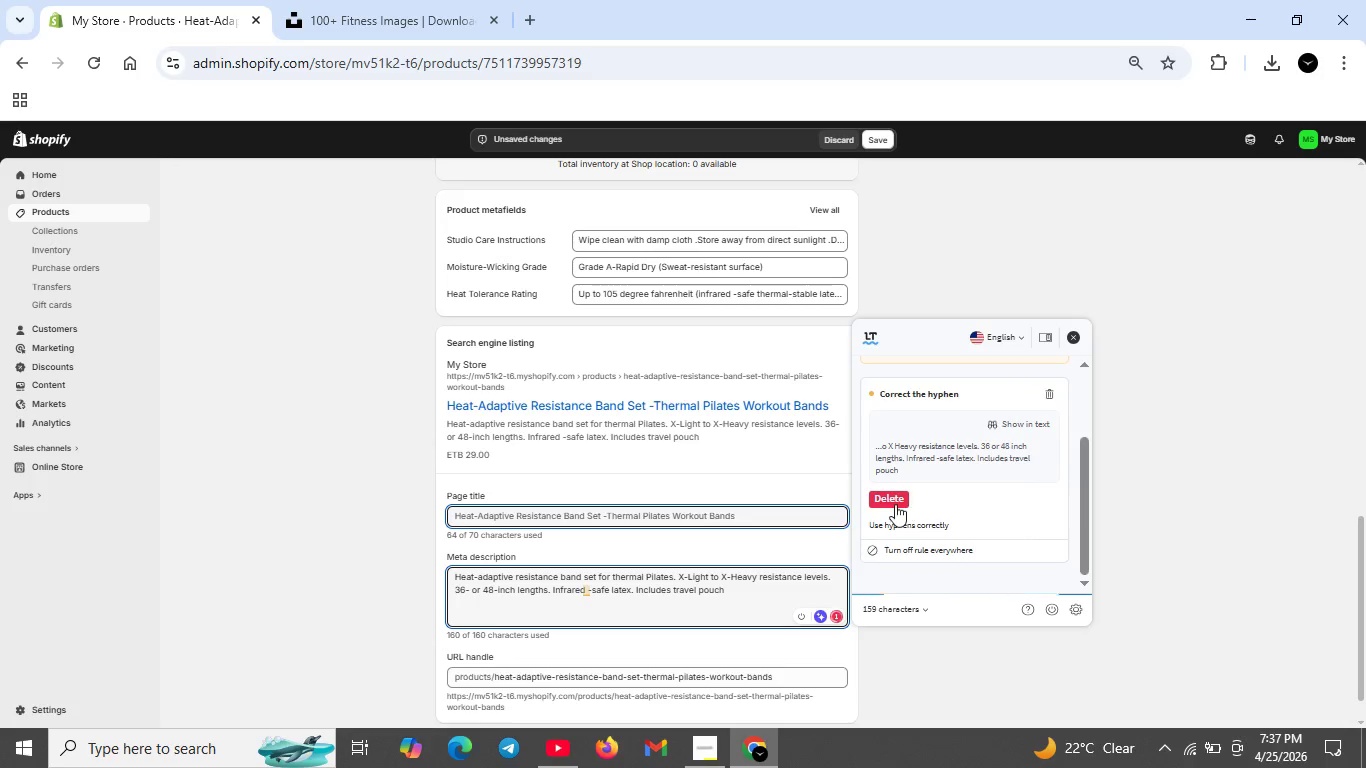 
left_click([894, 500])
 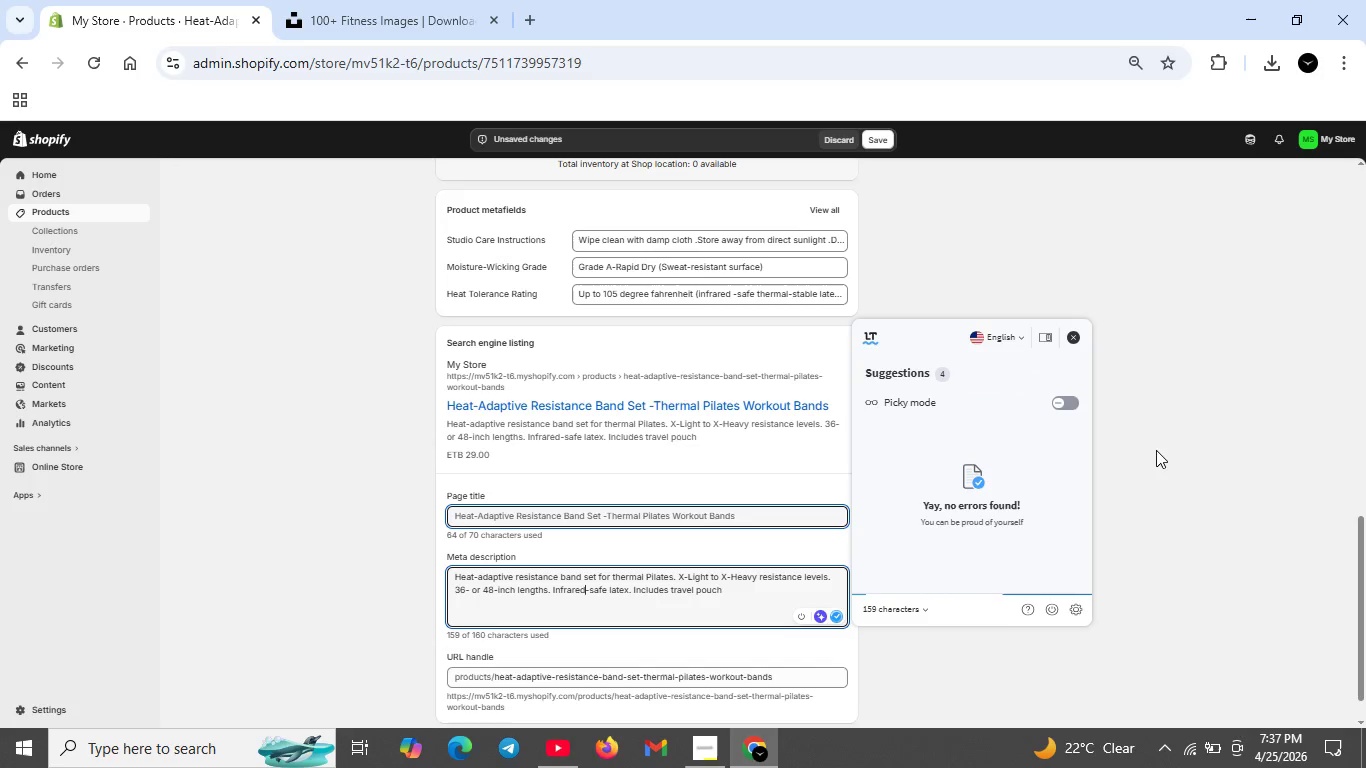 
left_click([1131, 433])
 